 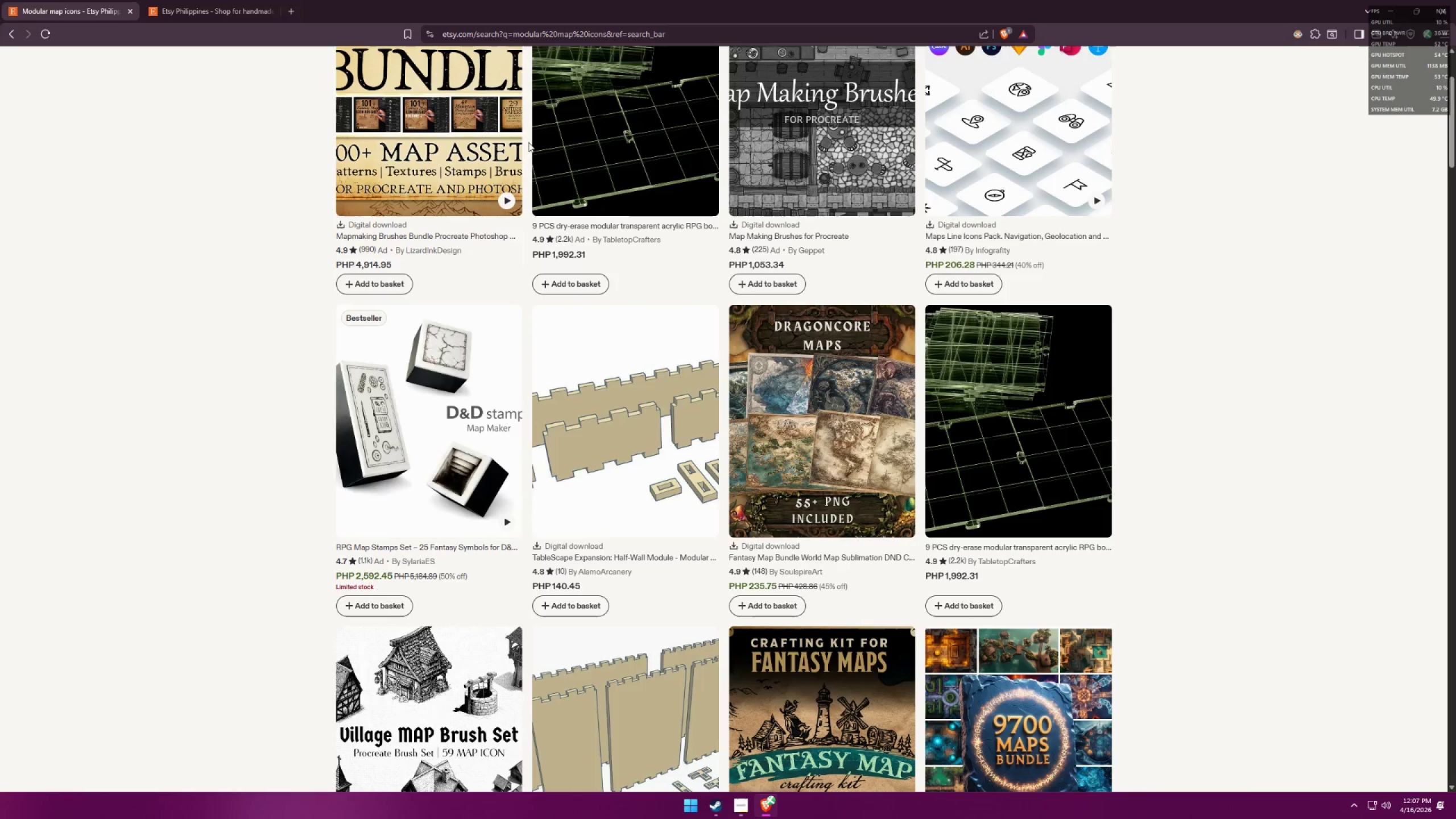 
scroll: coordinate [566, 217], scroll_direction: up, amount: 12.0
 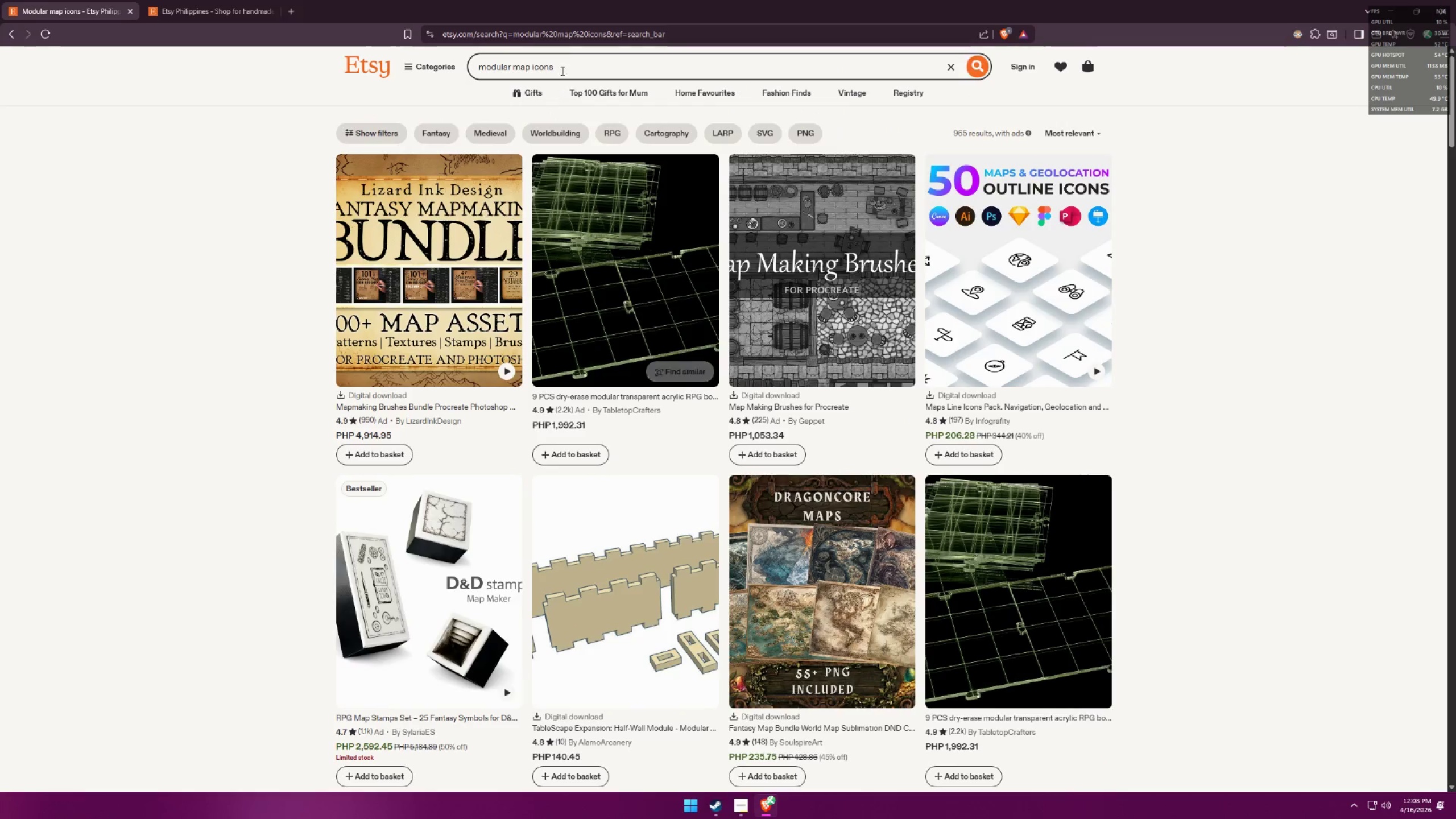 
key(Control+ControlLeft)
 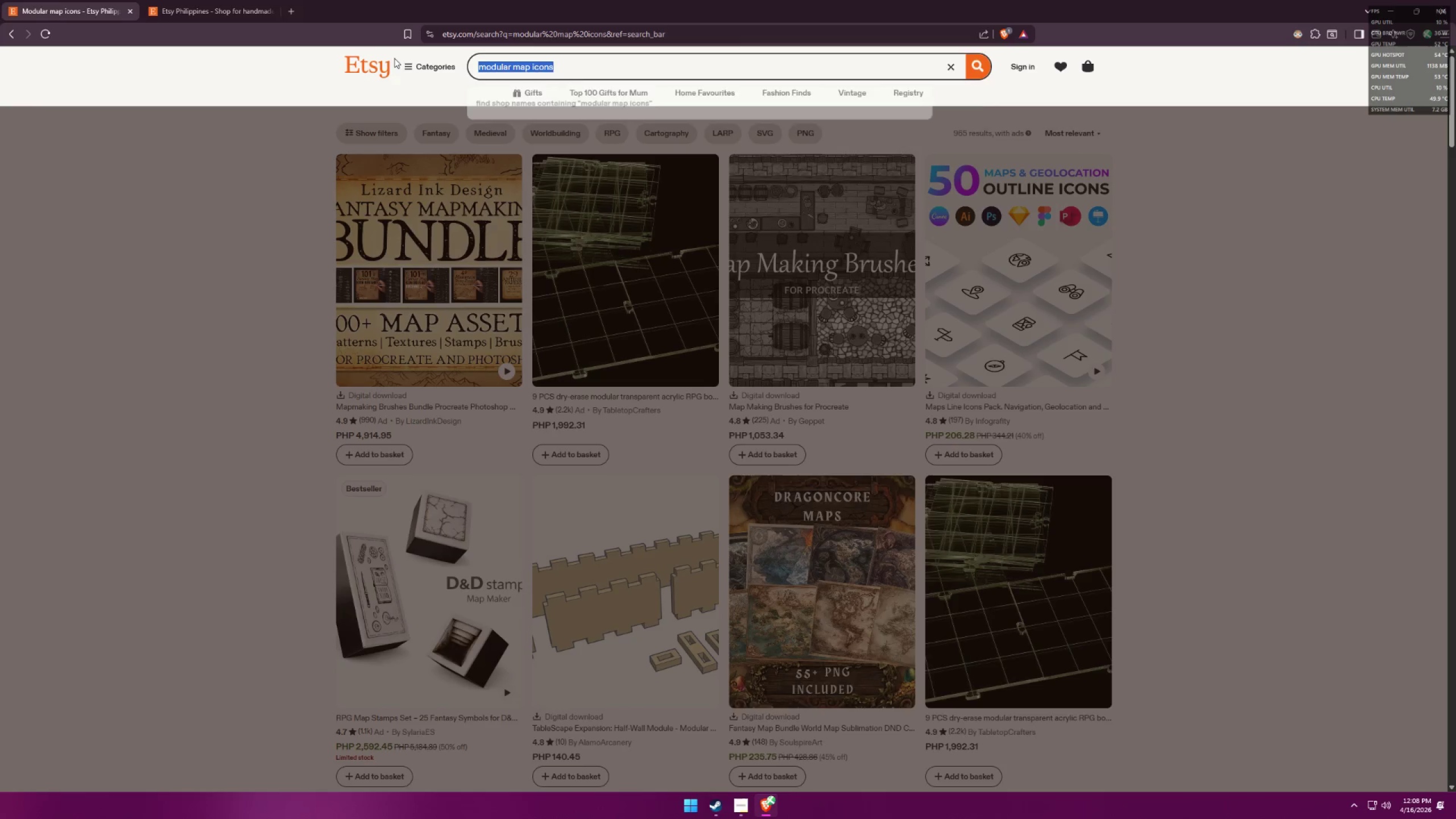 
key(Control+V)
 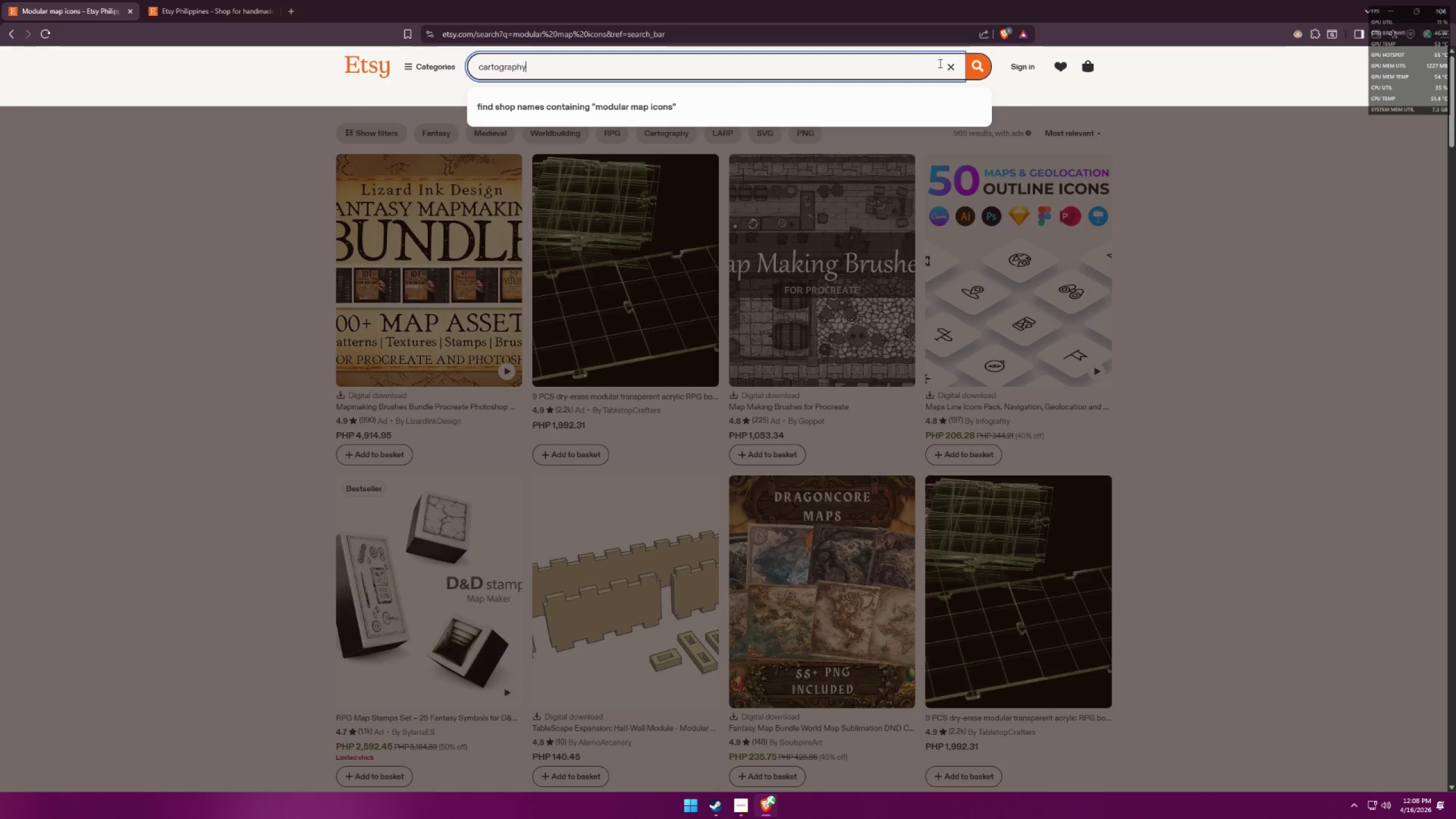 
left_click([977, 65])
 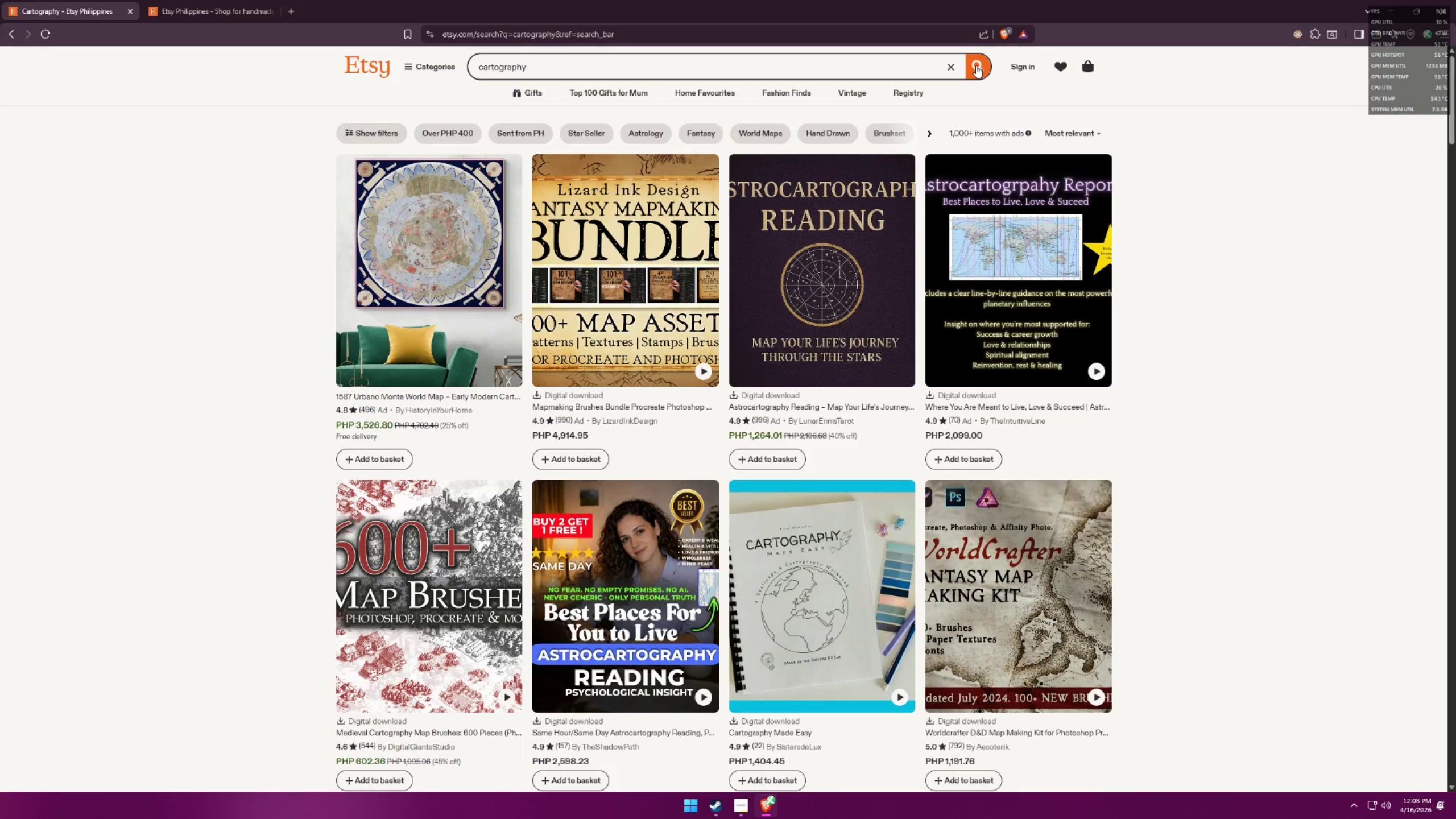 
left_click([706, 88])
 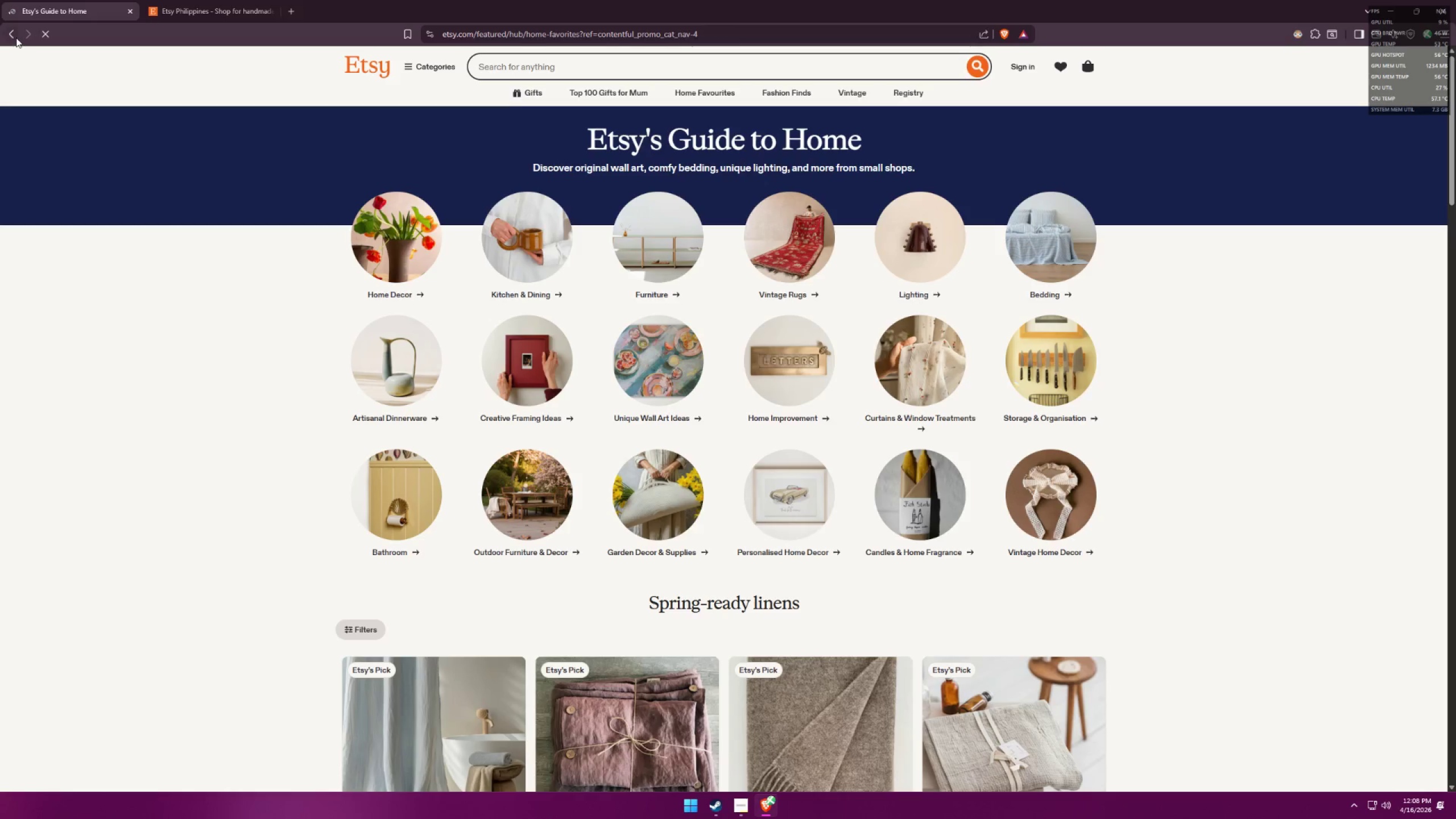 
left_click([16, 38])
 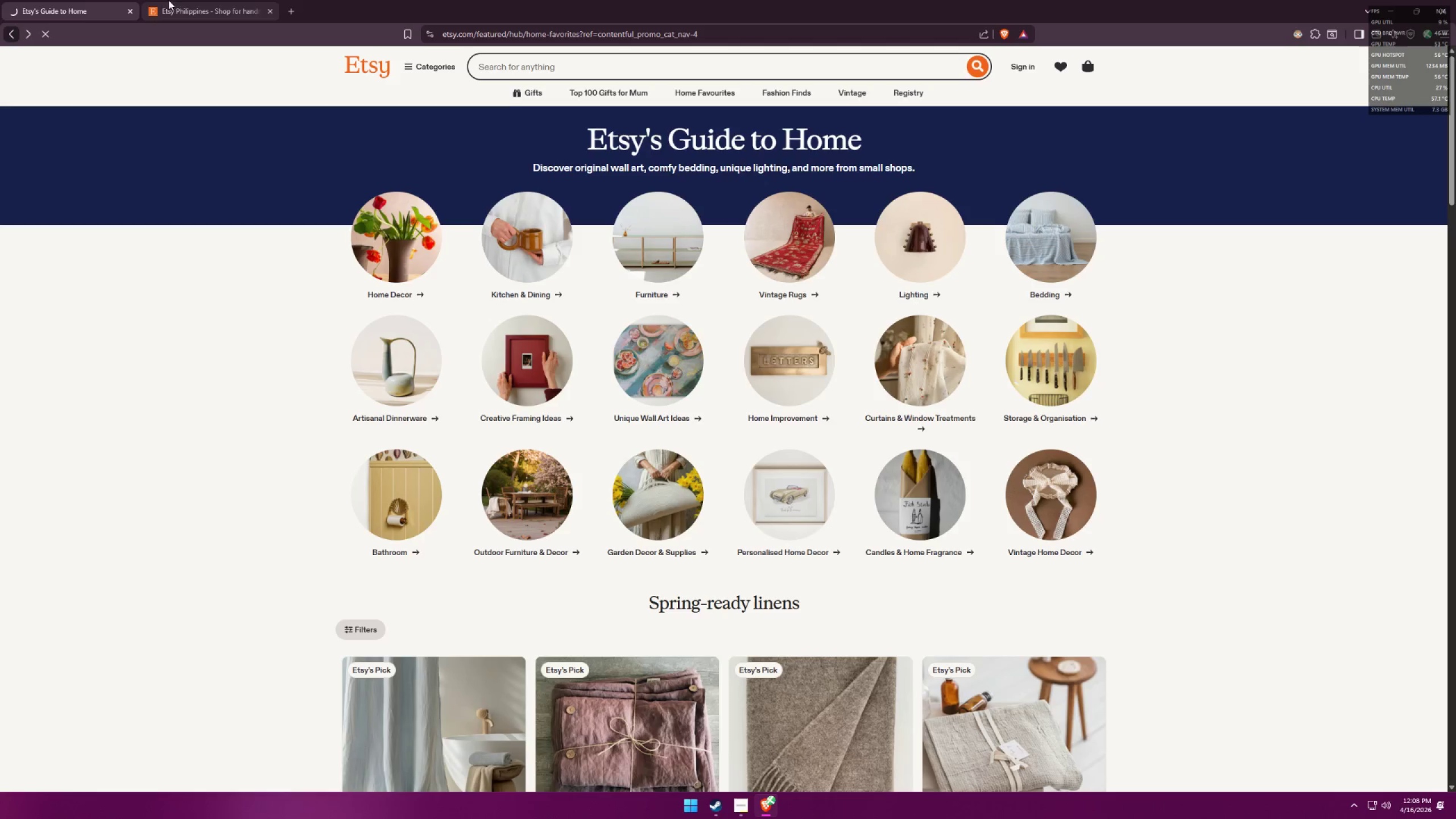 
left_click([179, 0])
 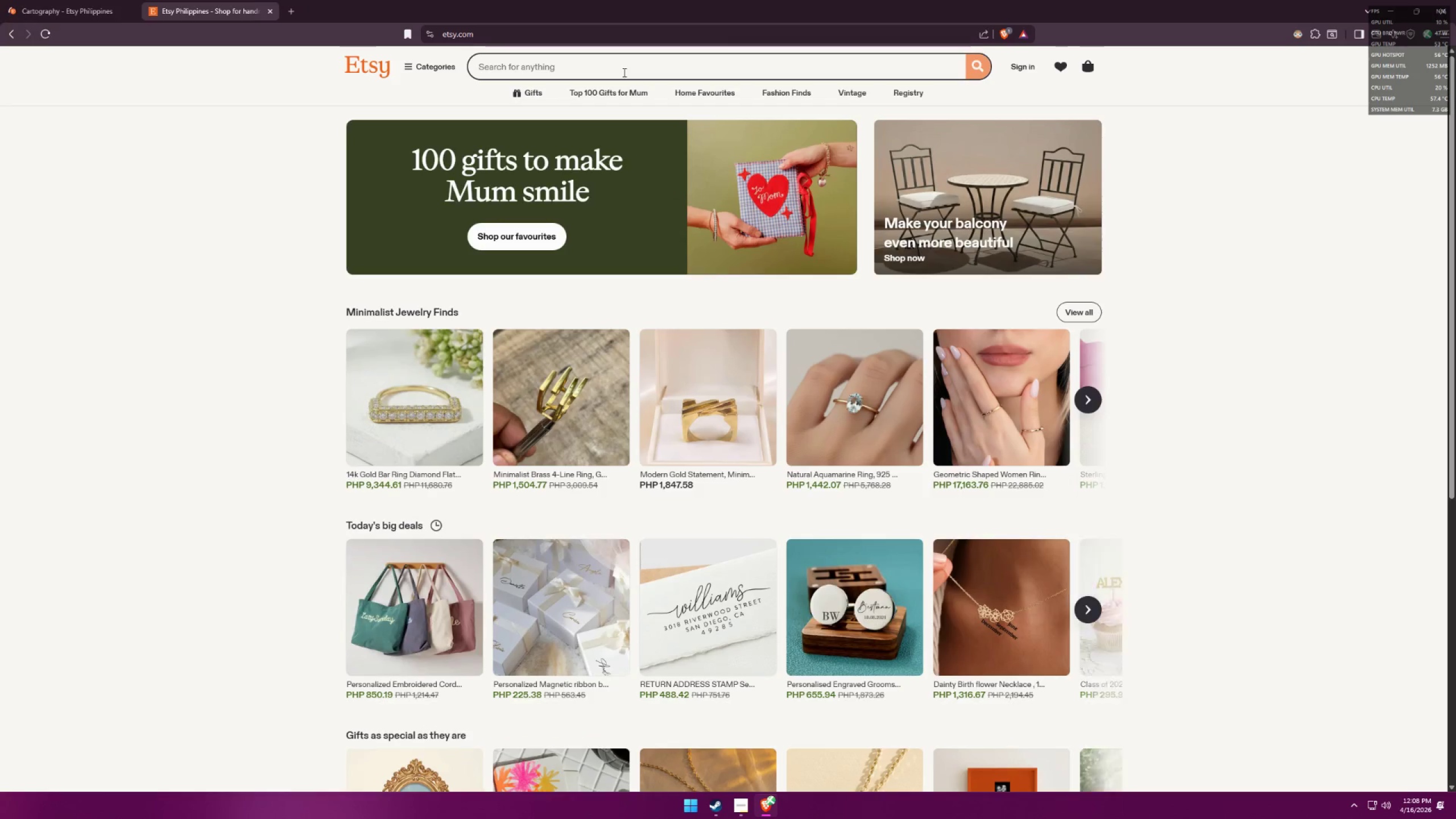 
double_click([37, 0])
 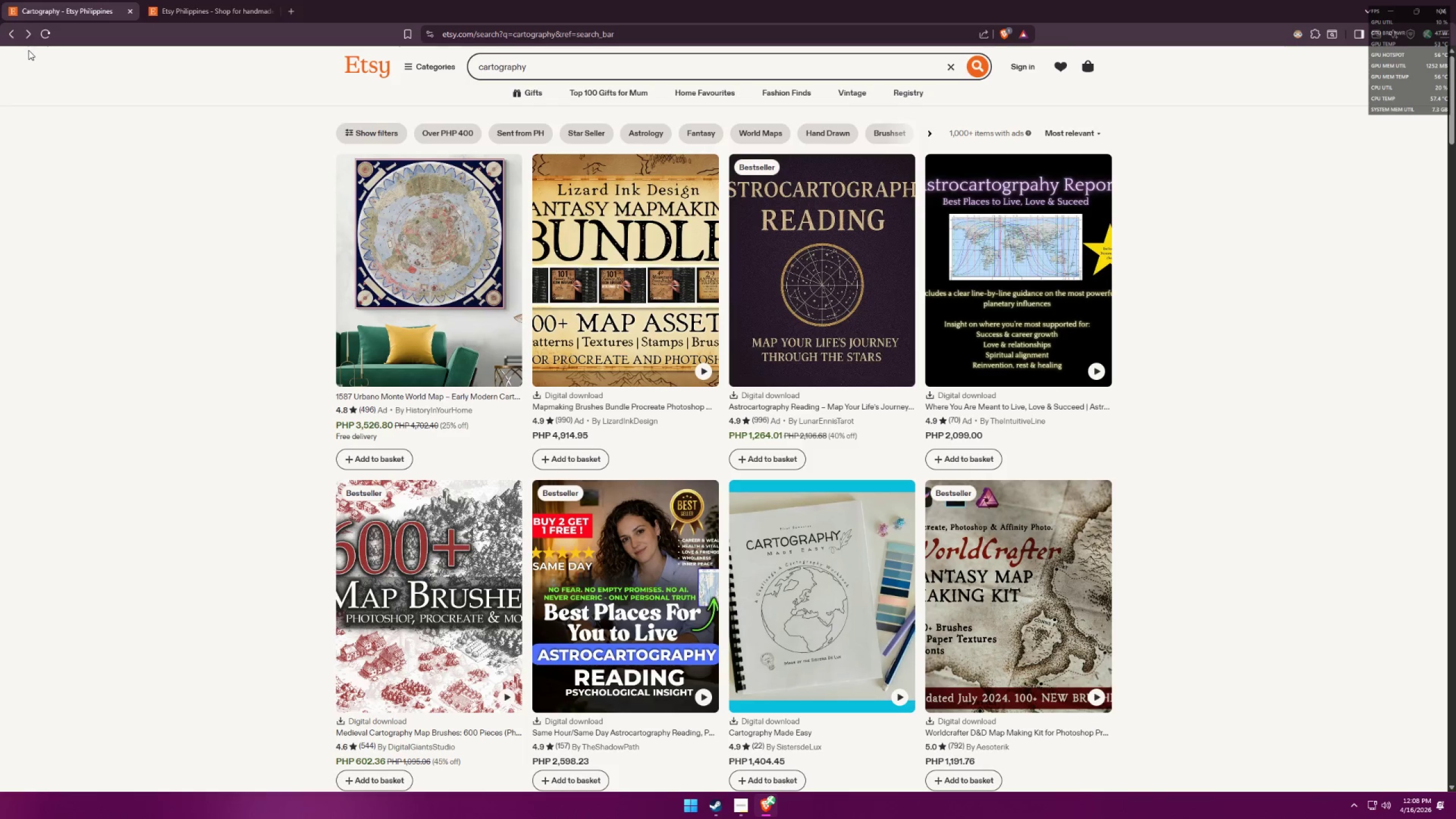 
left_click([9, 36])
 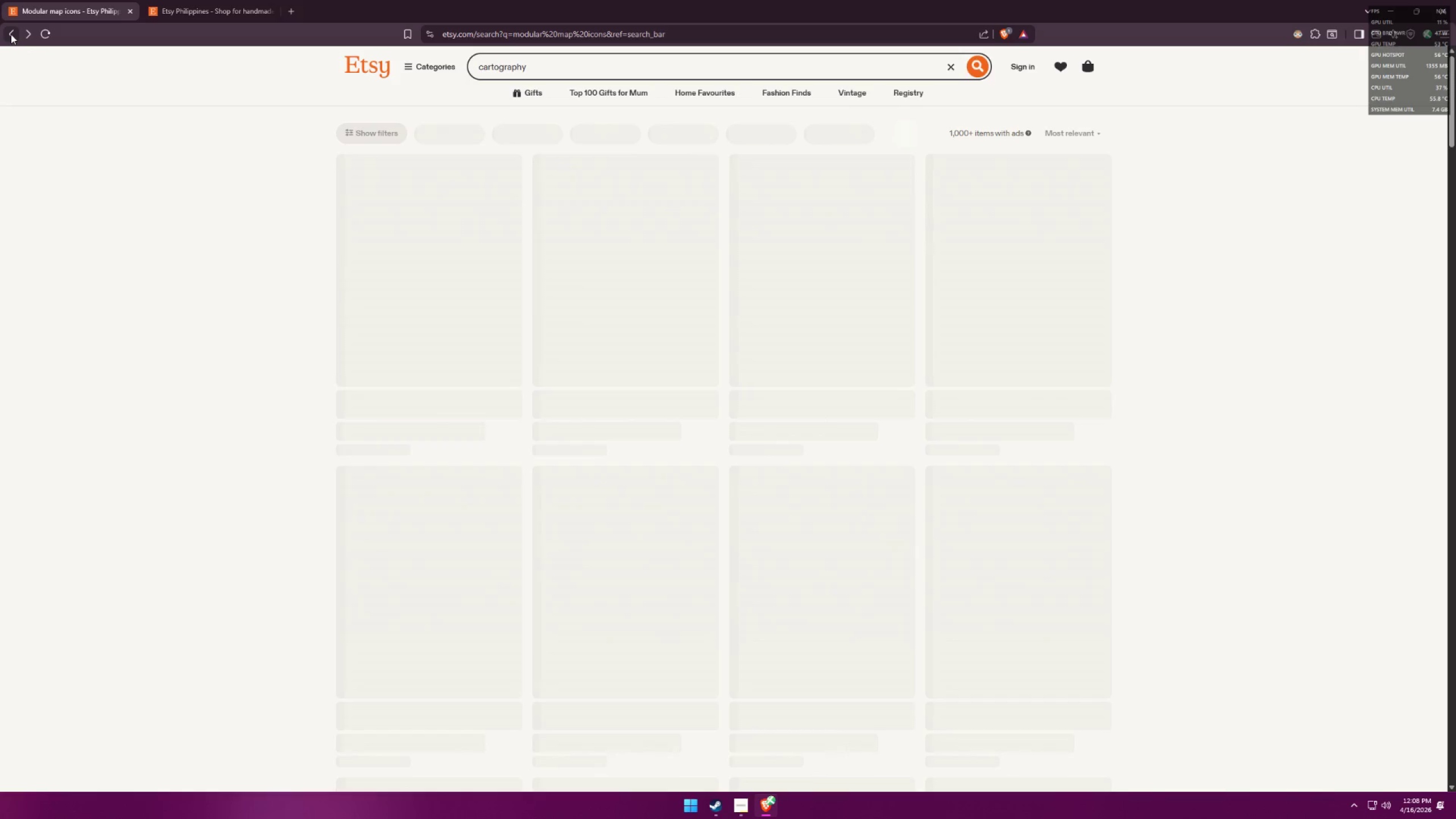 
left_click([29, 31])
 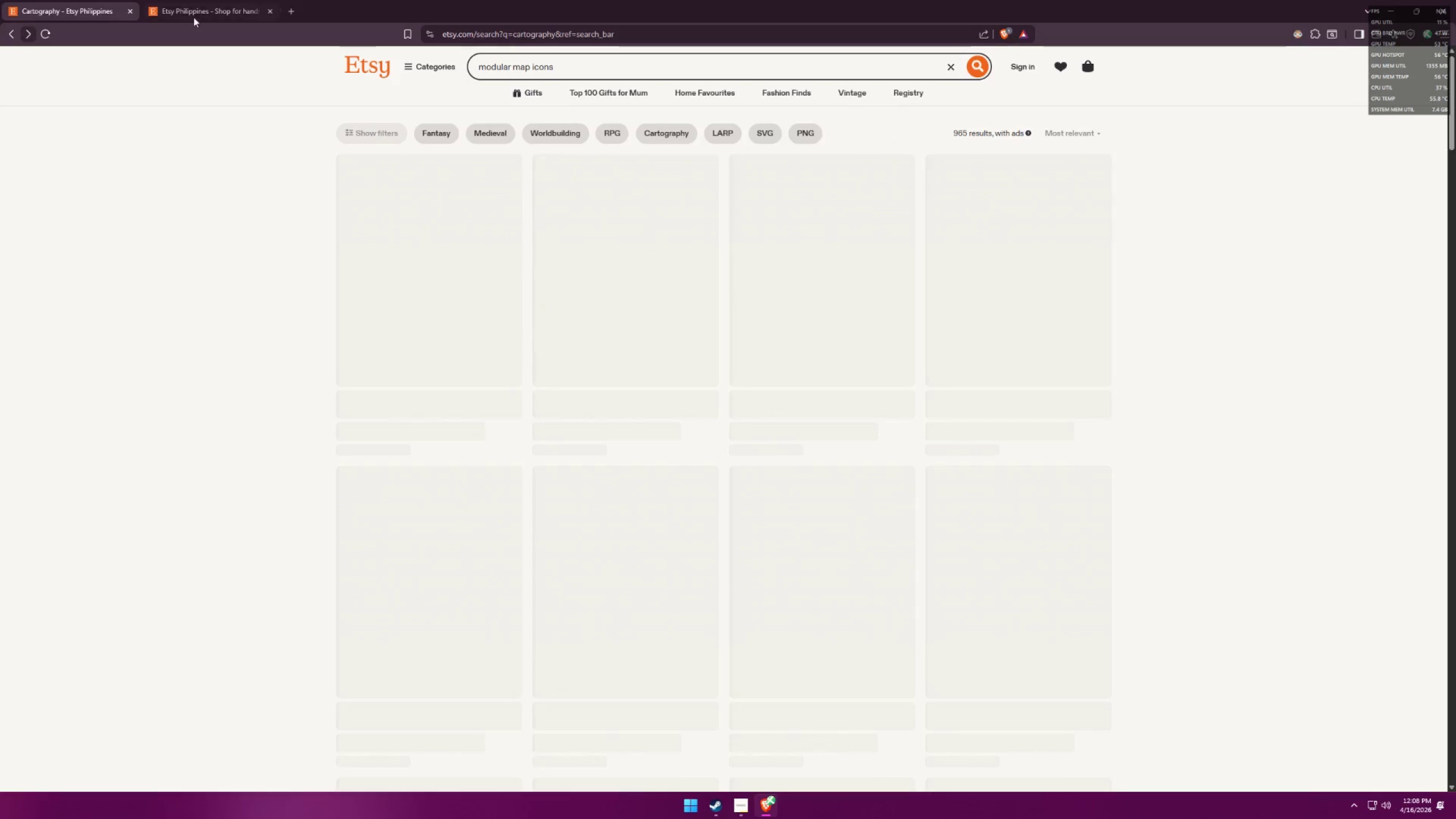 
left_click([254, 0])
 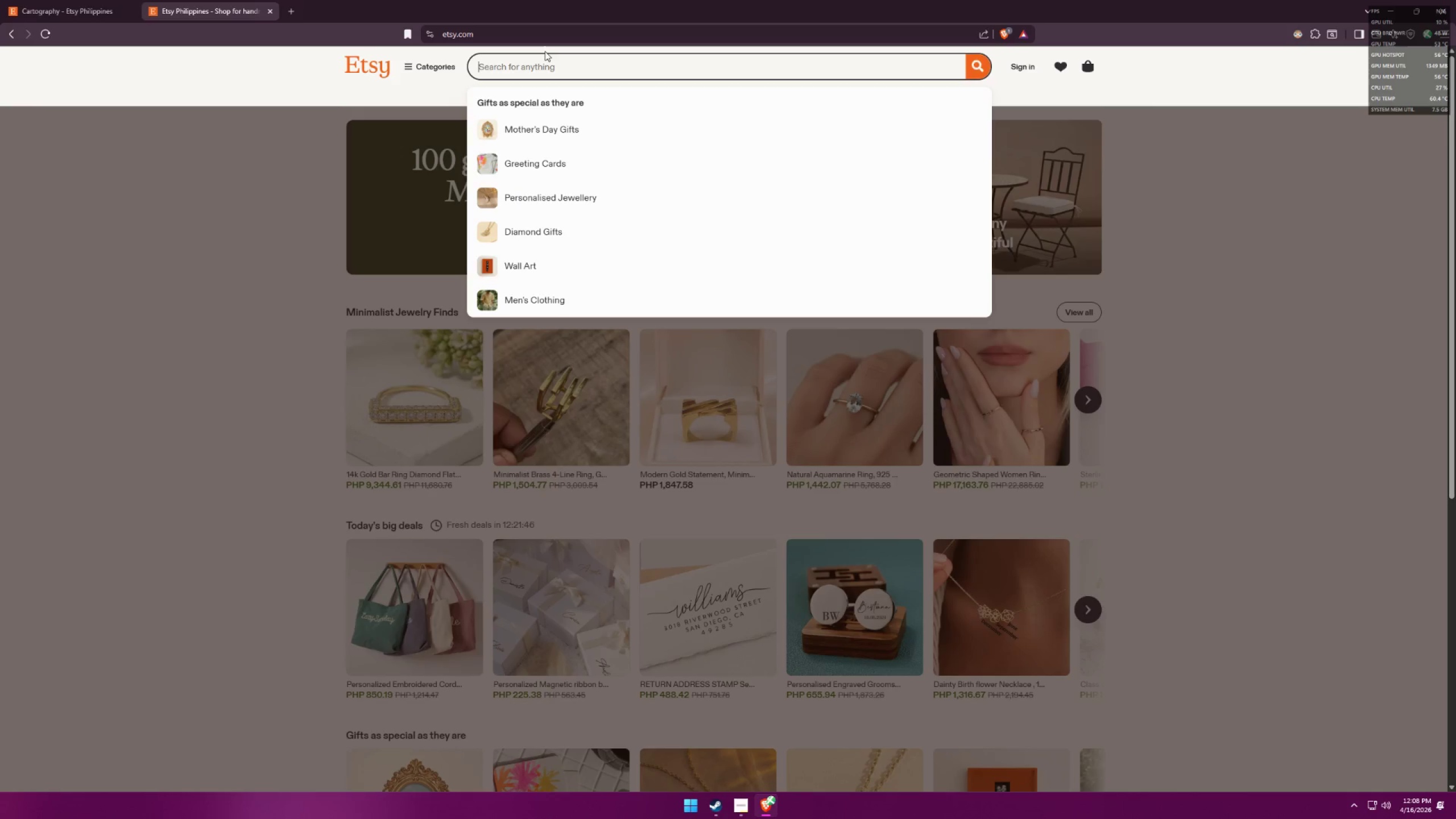 
key(Control+ControlLeft)
 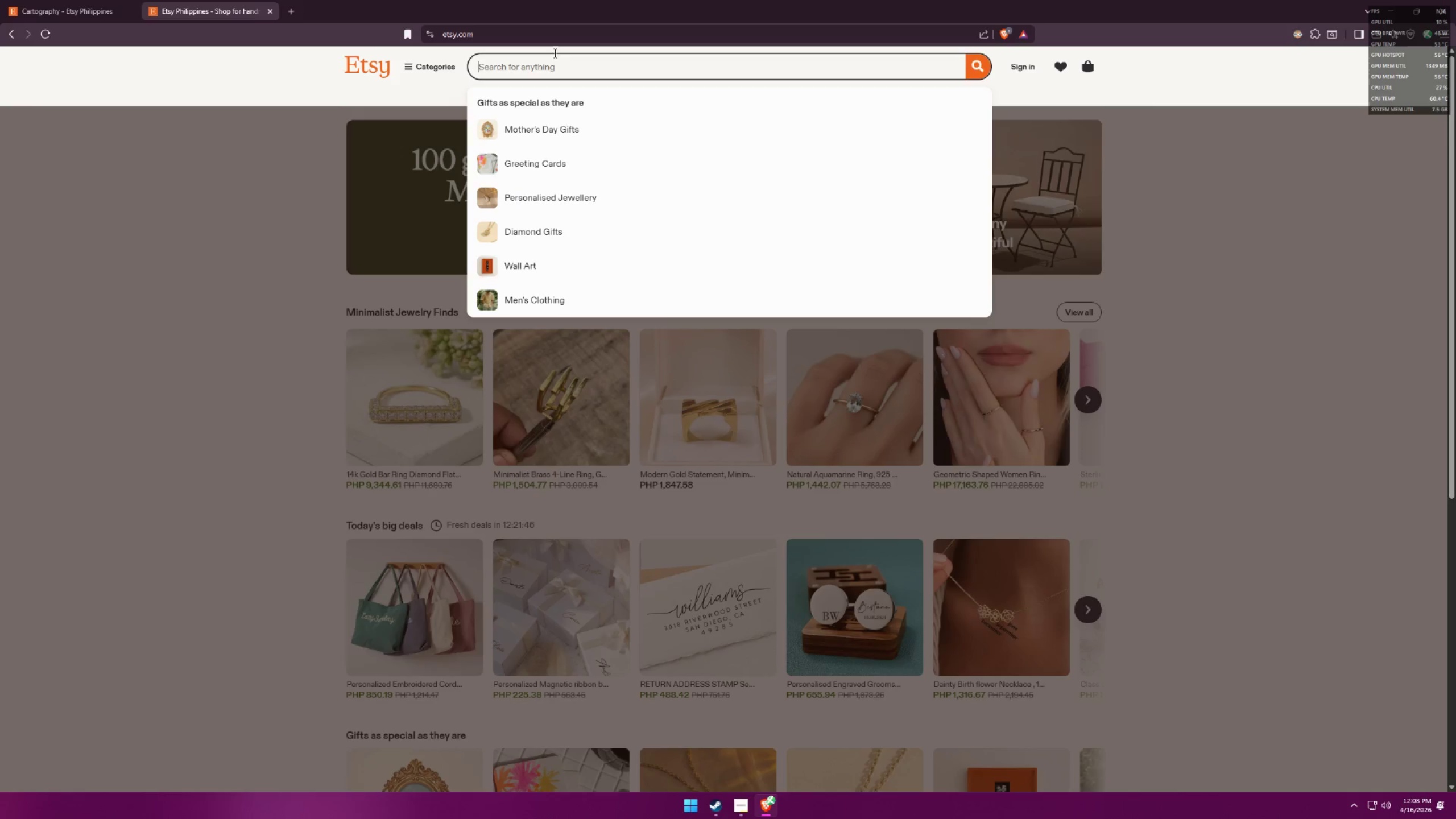 
key(Control+V)
 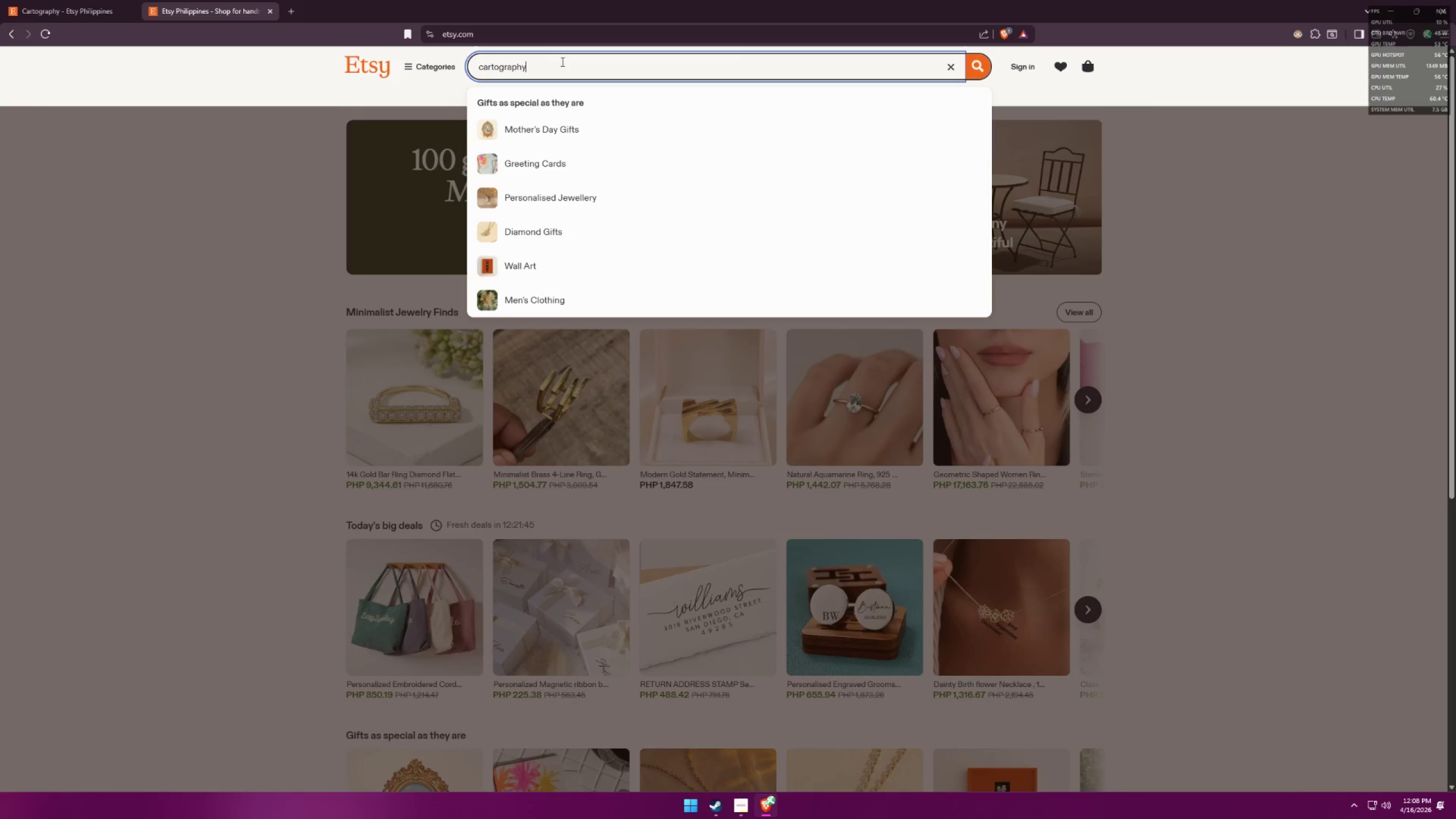 
type( icons)
 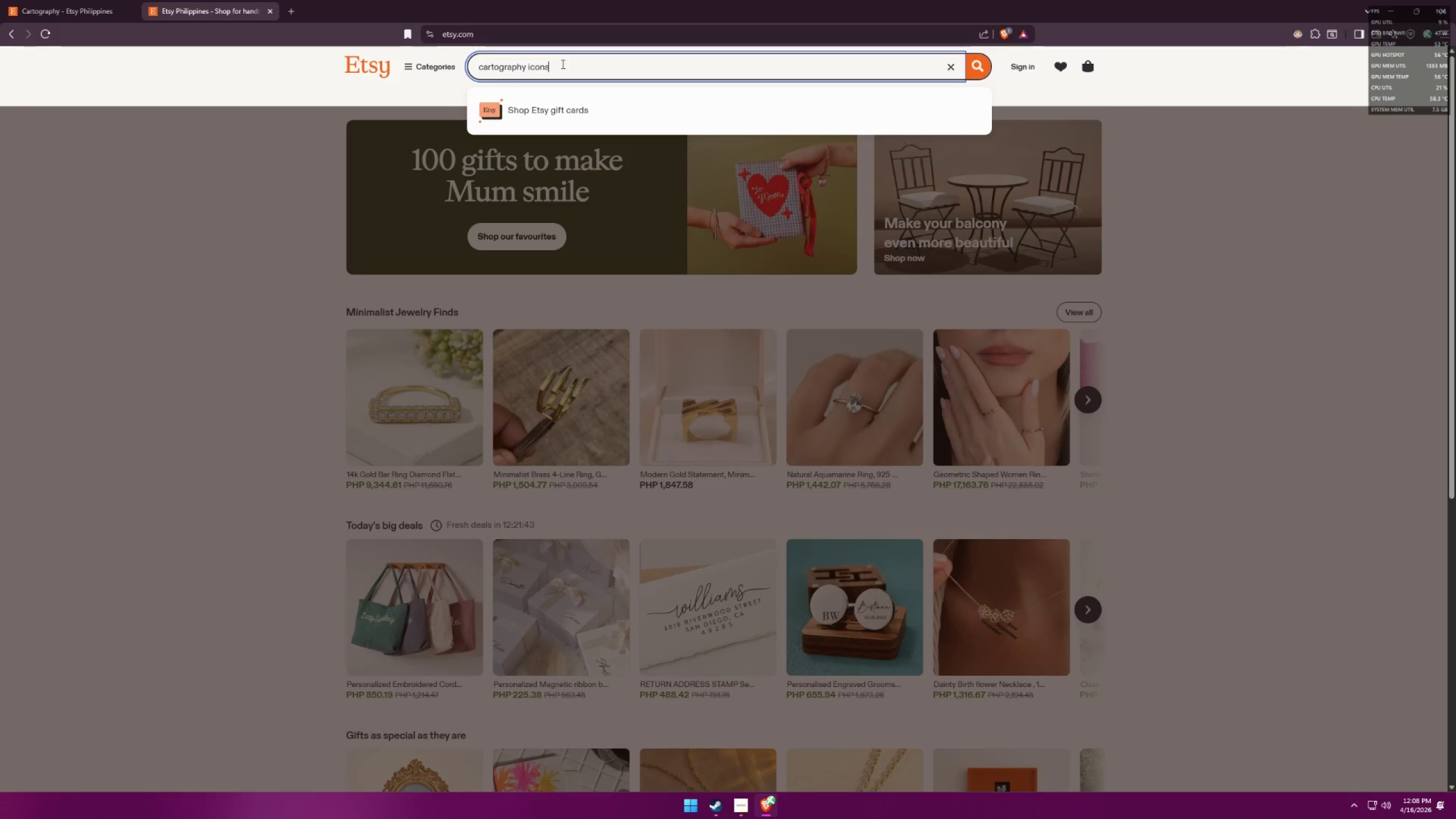 
key(Enter)
 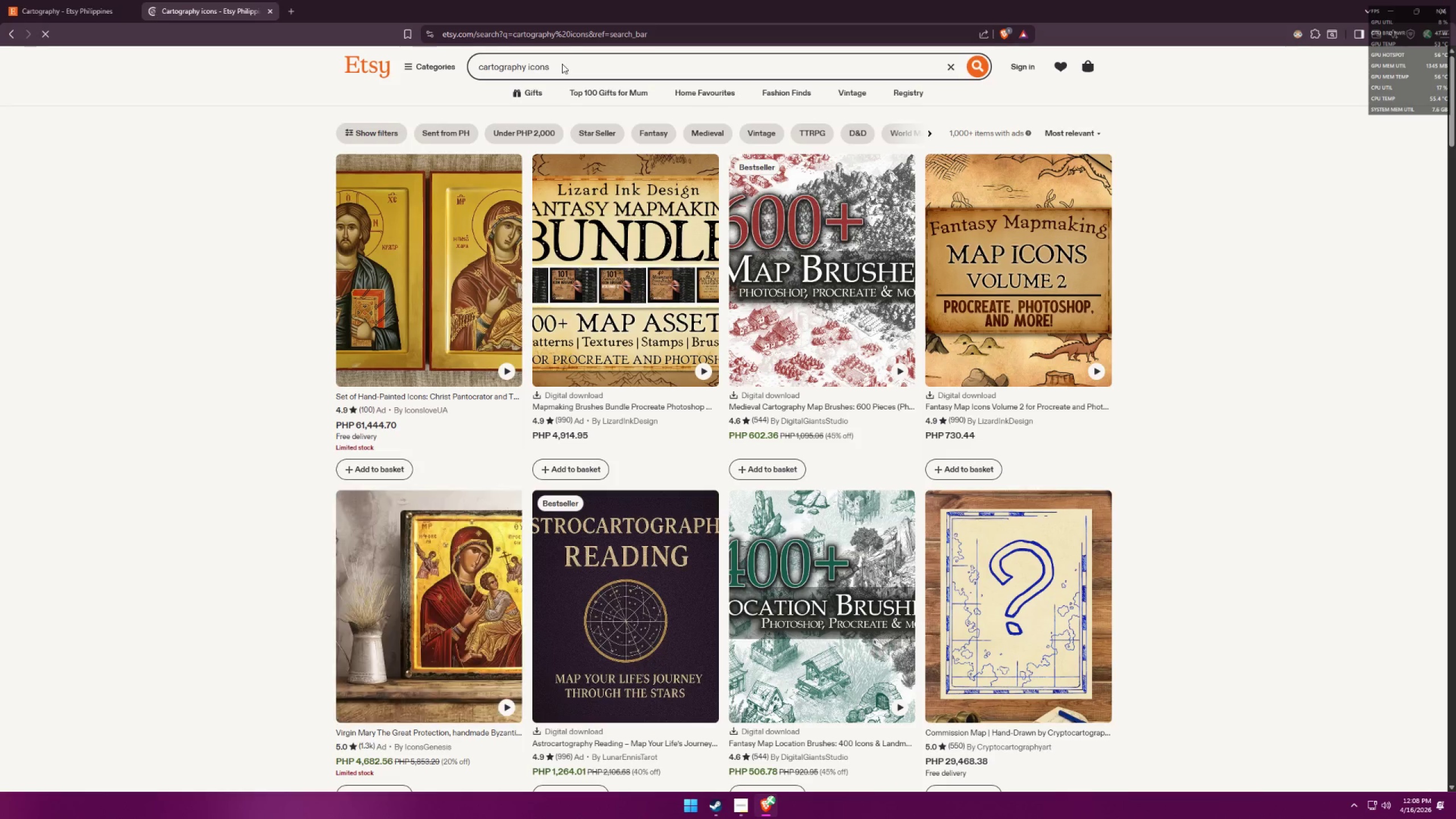 
scroll: coordinate [539, 395], scroll_direction: down, amount: 9.0
 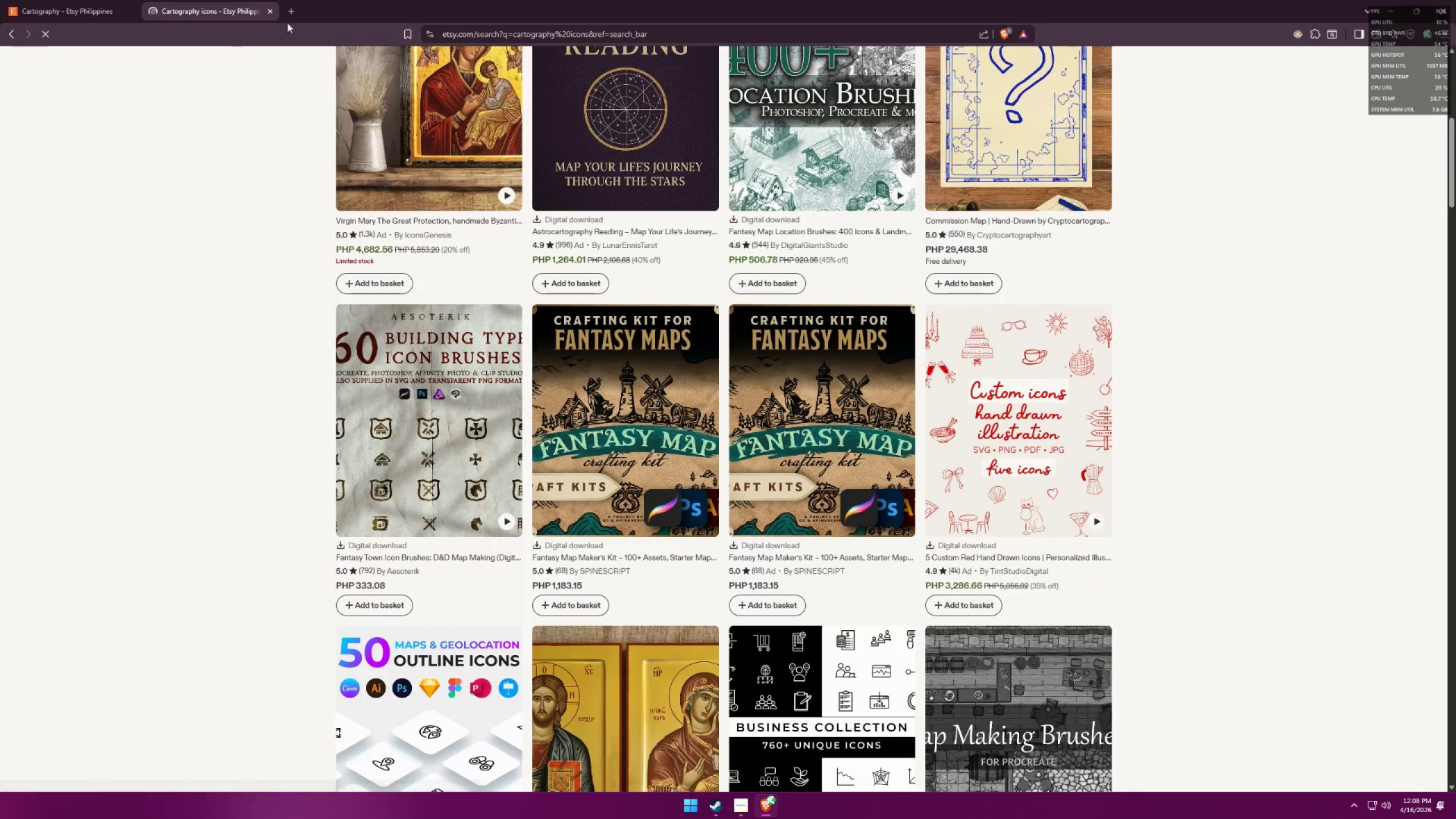 
left_click([291, 6])
 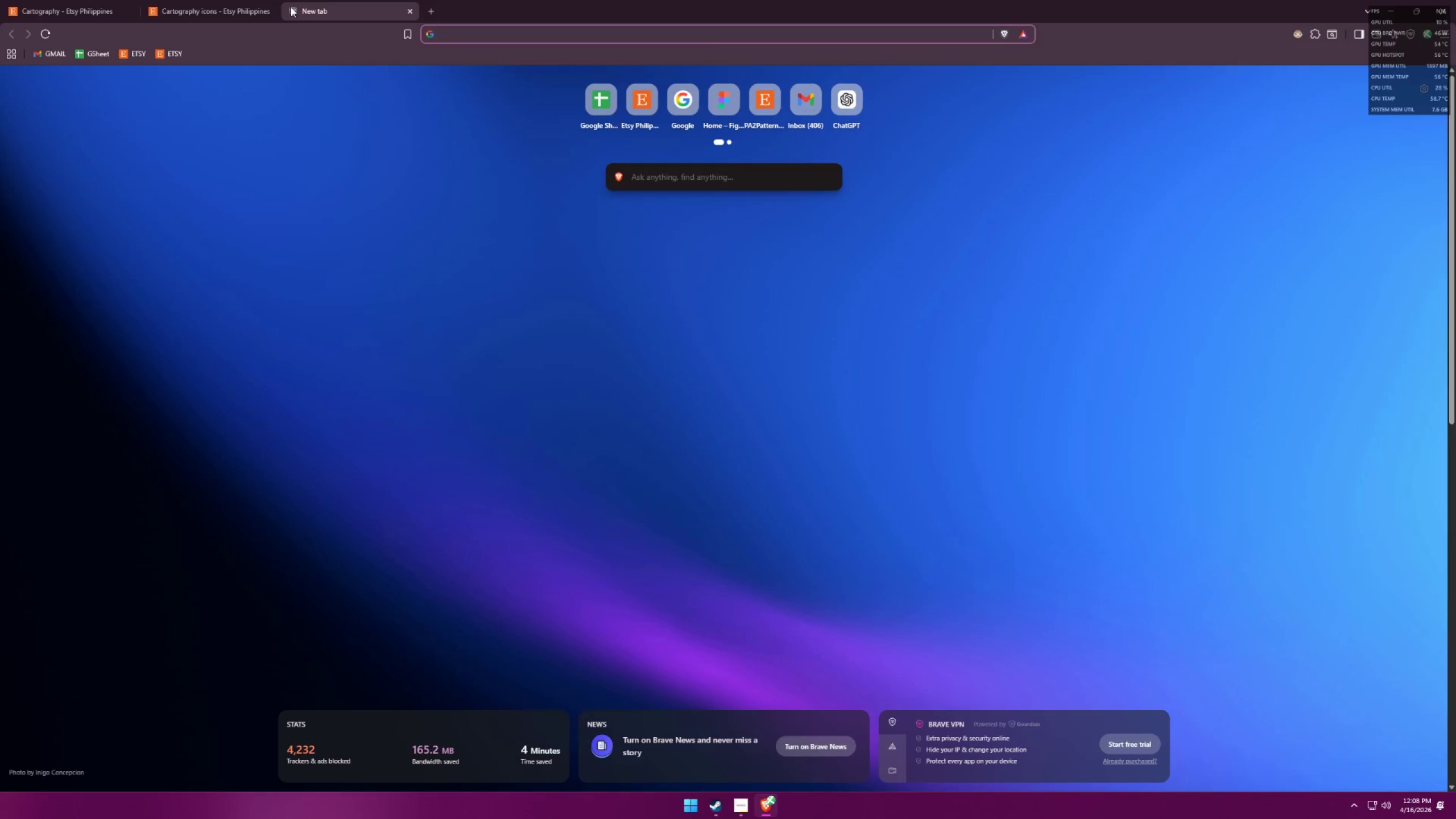 
type(rpg )
 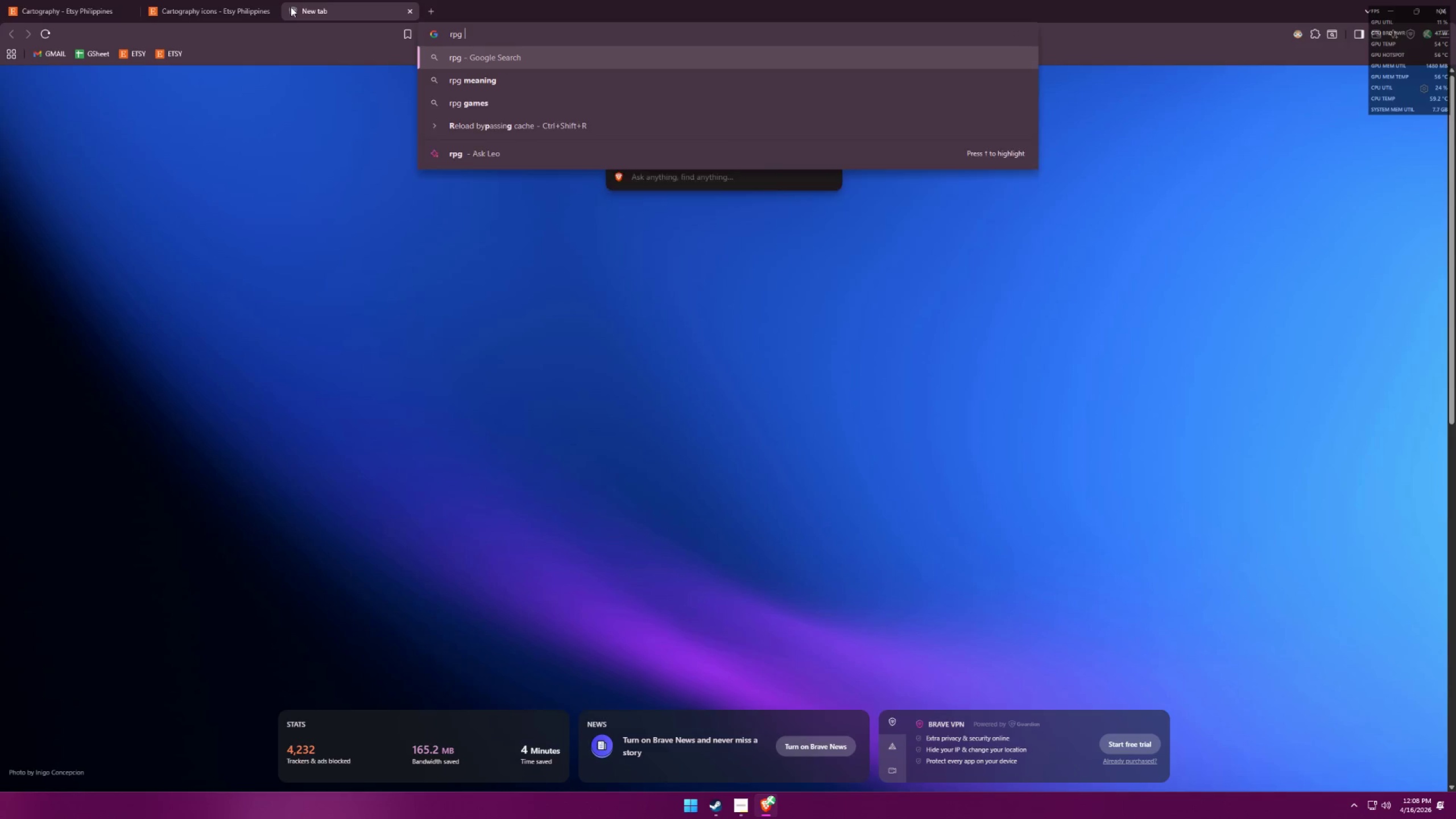 
key(Control+ControlLeft)
 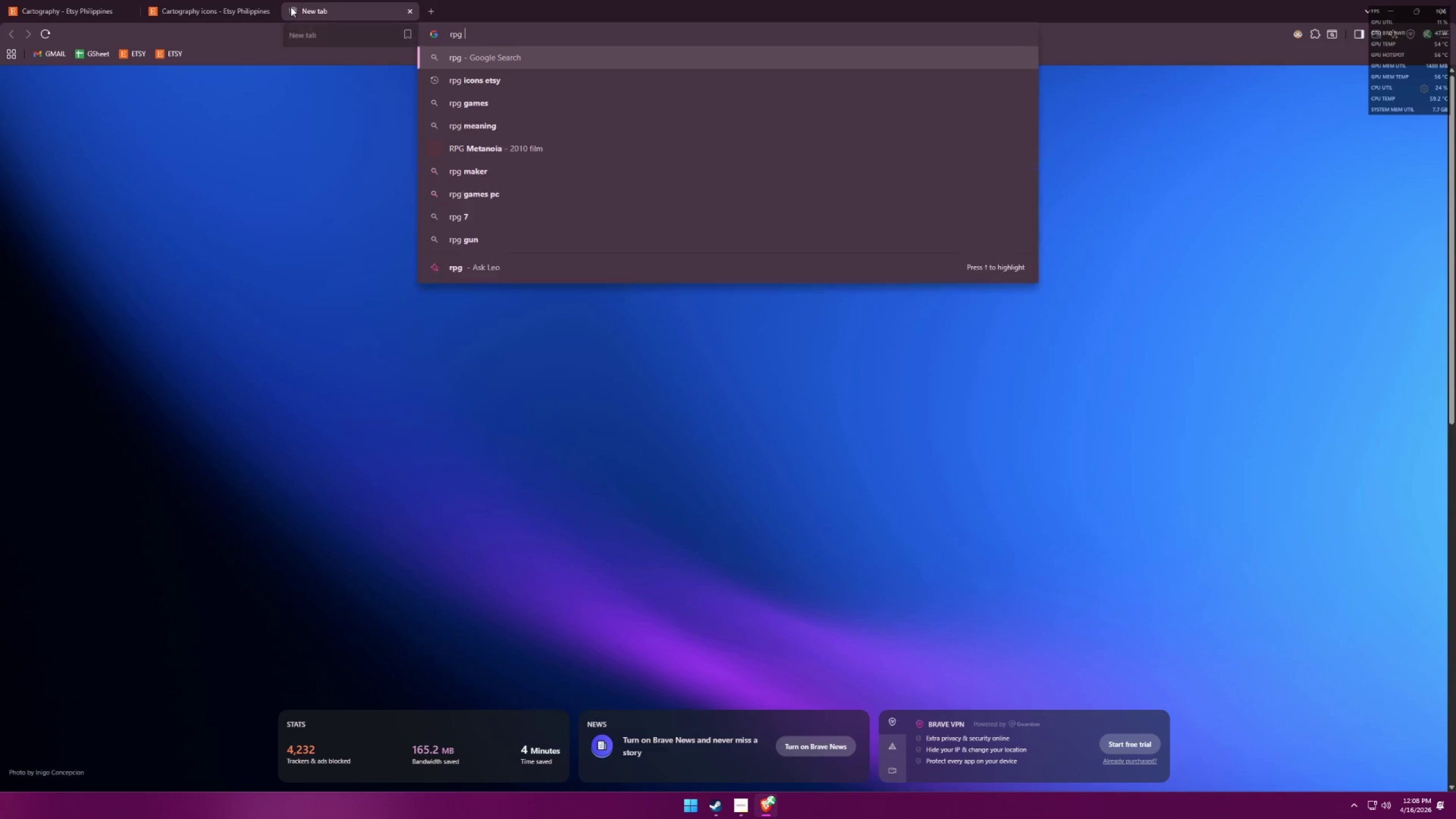 
key(Control+V)
 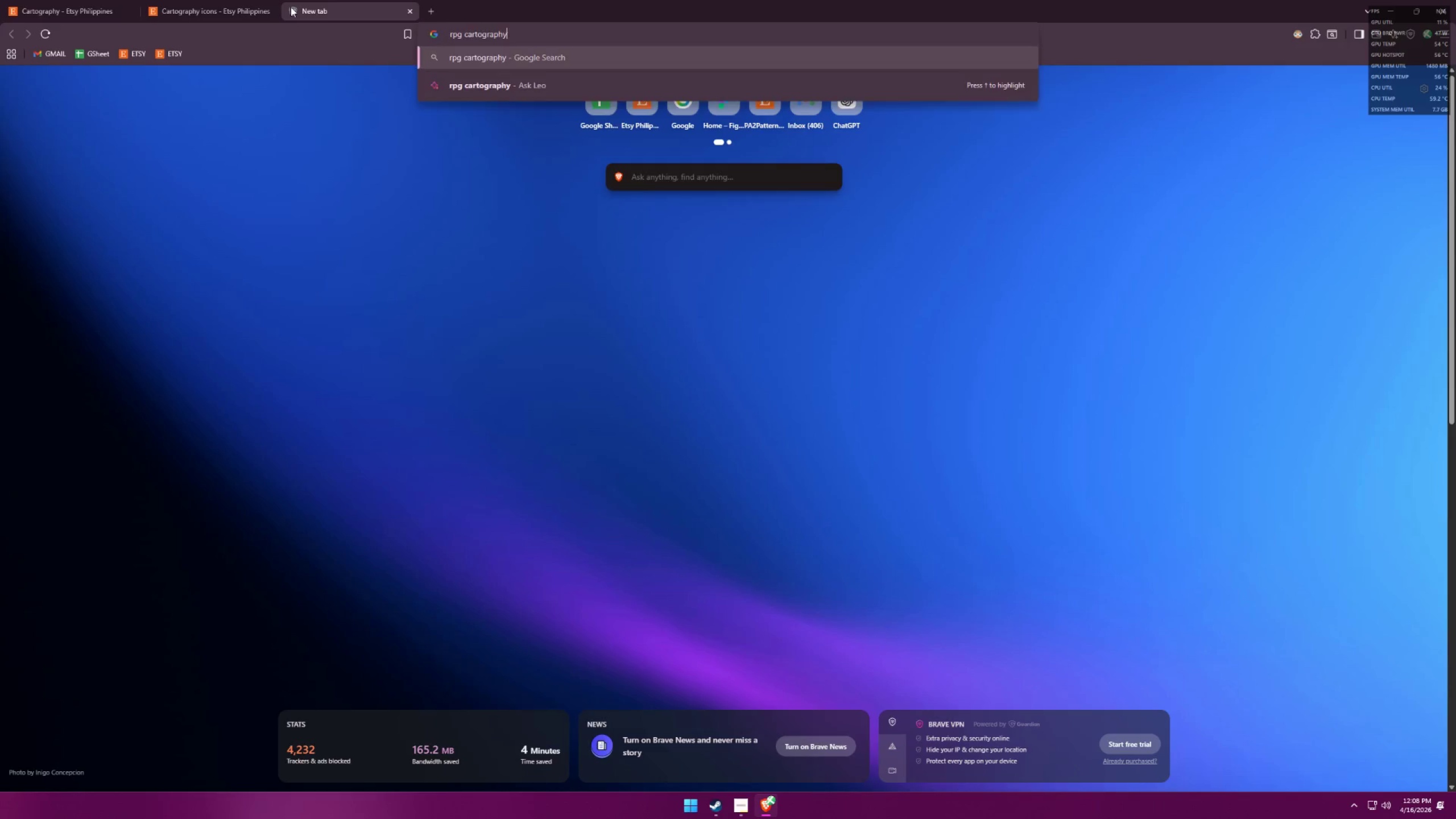 
key(Enter)
 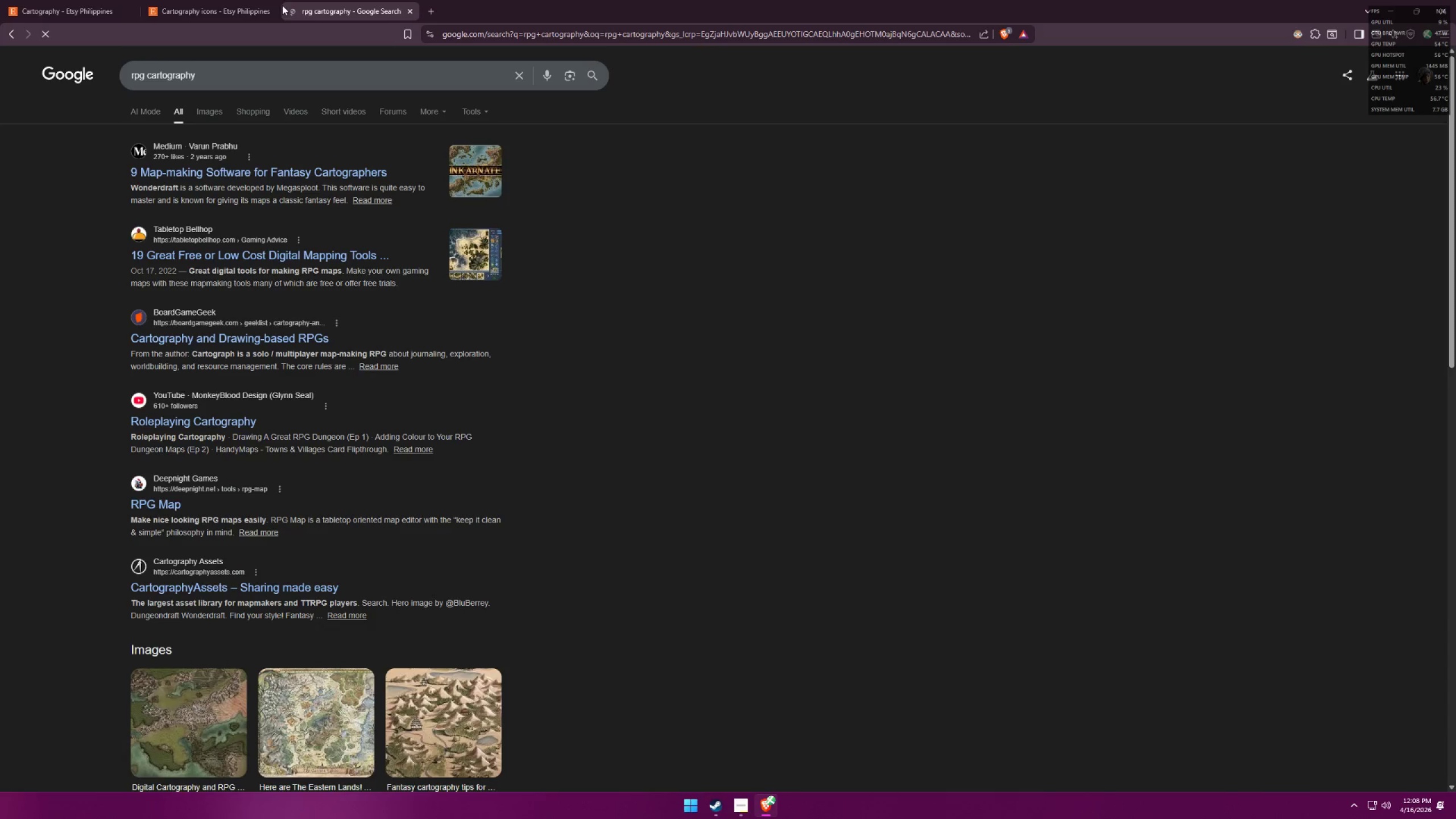 
left_click([309, 83])
 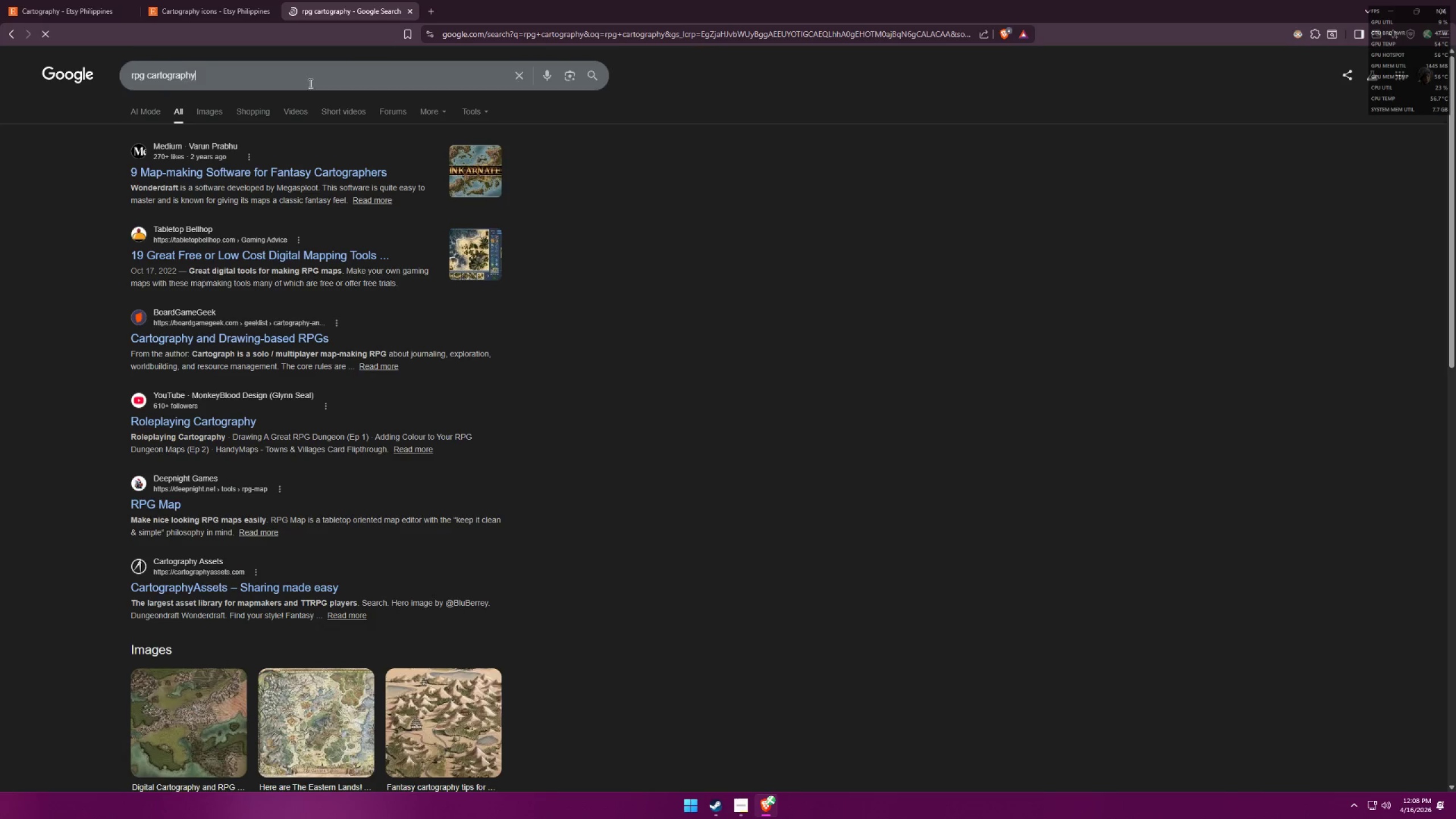 
type( ets)
 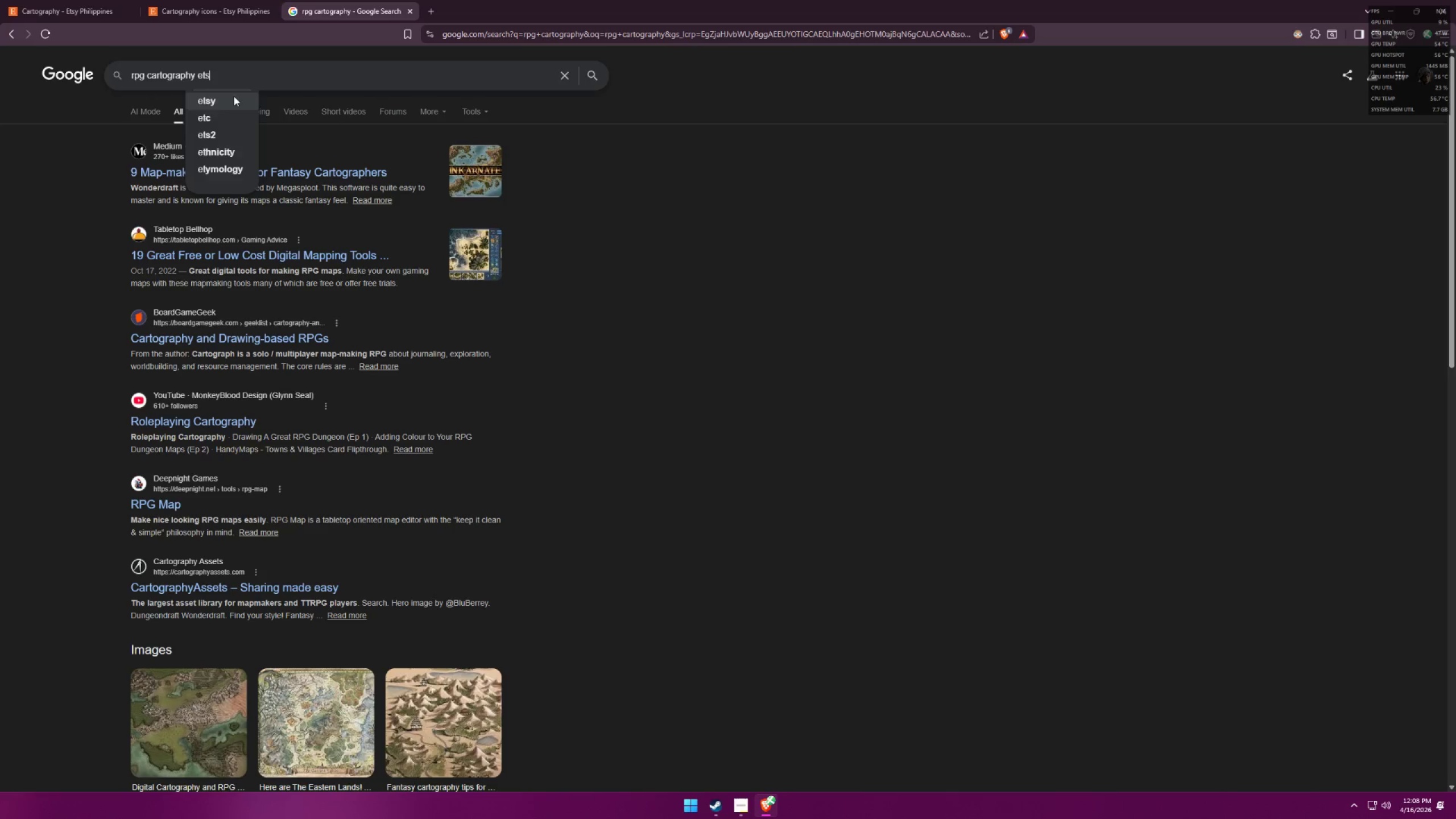 
left_click([234, 96])
 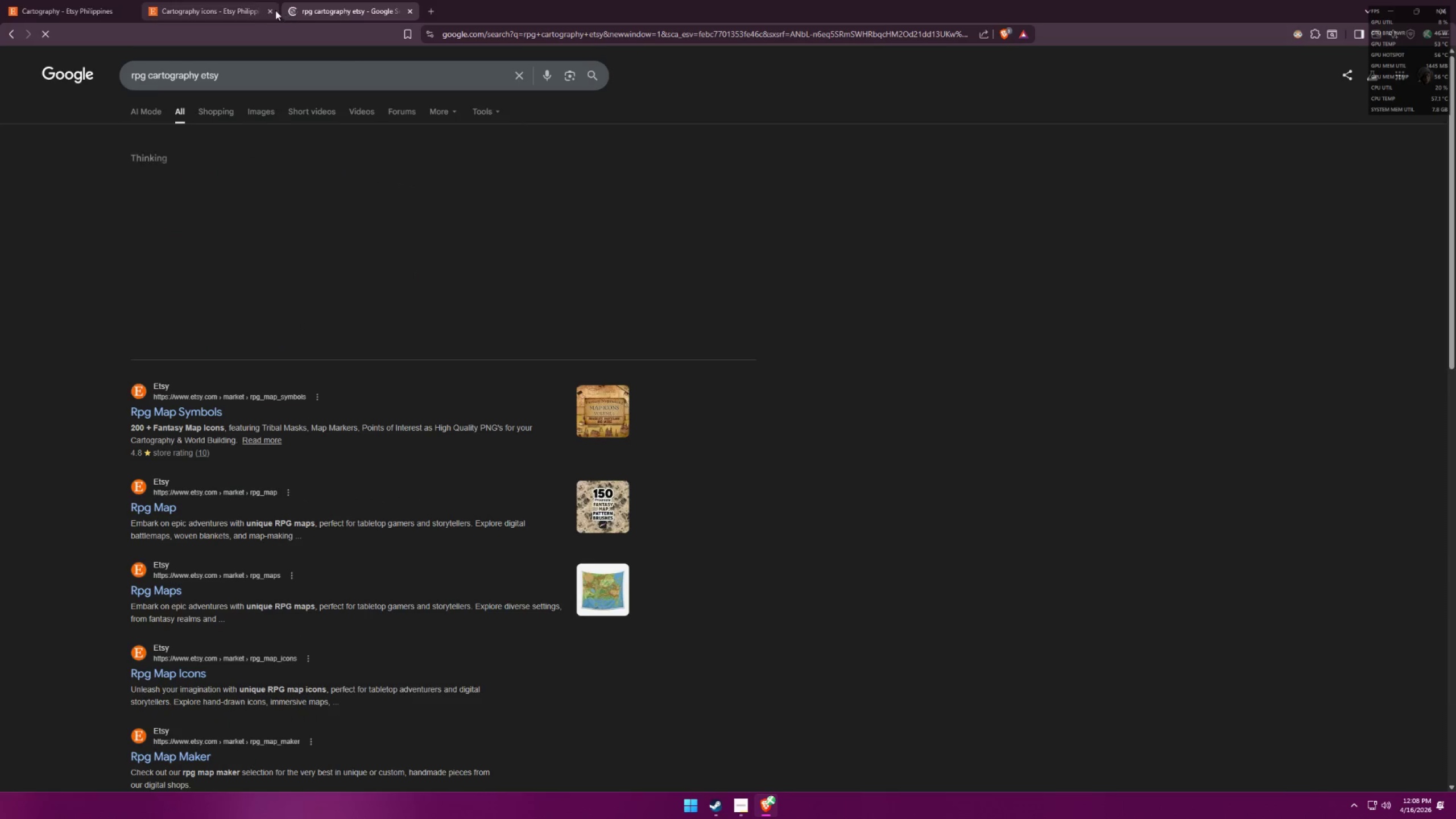 
left_click([271, 10])
 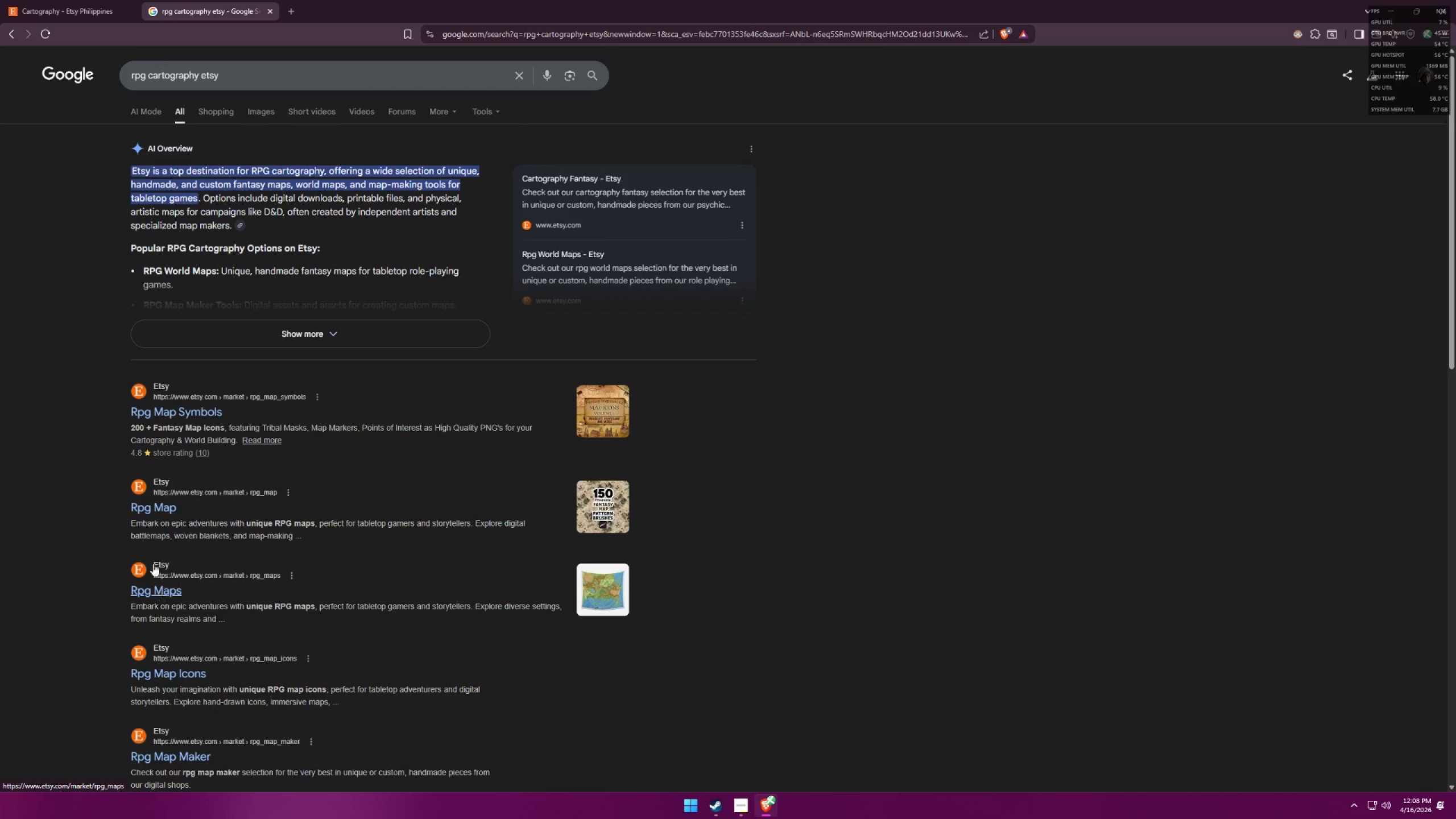 
wait(6.58)
 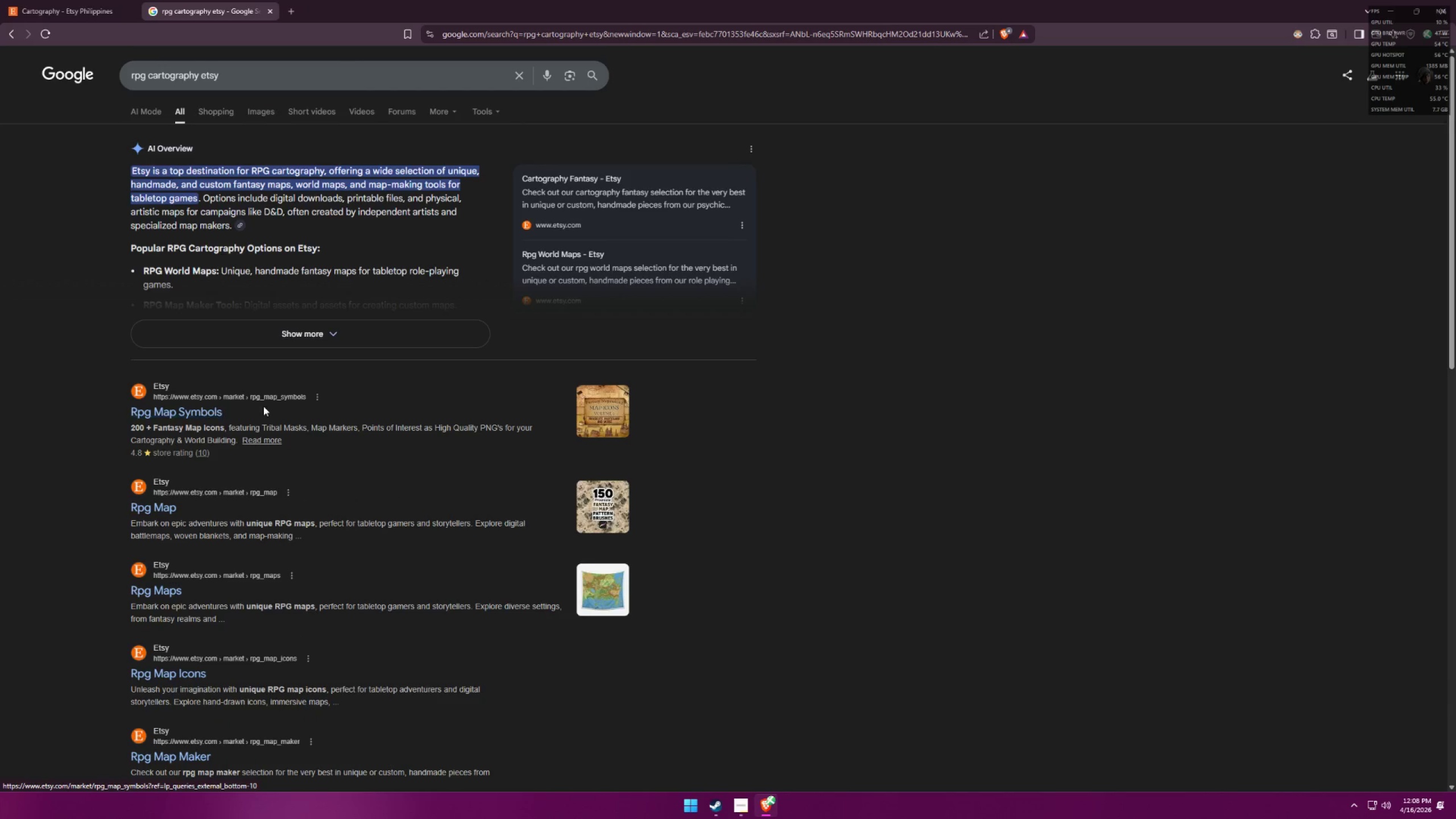 
middle_click([182, 416])
 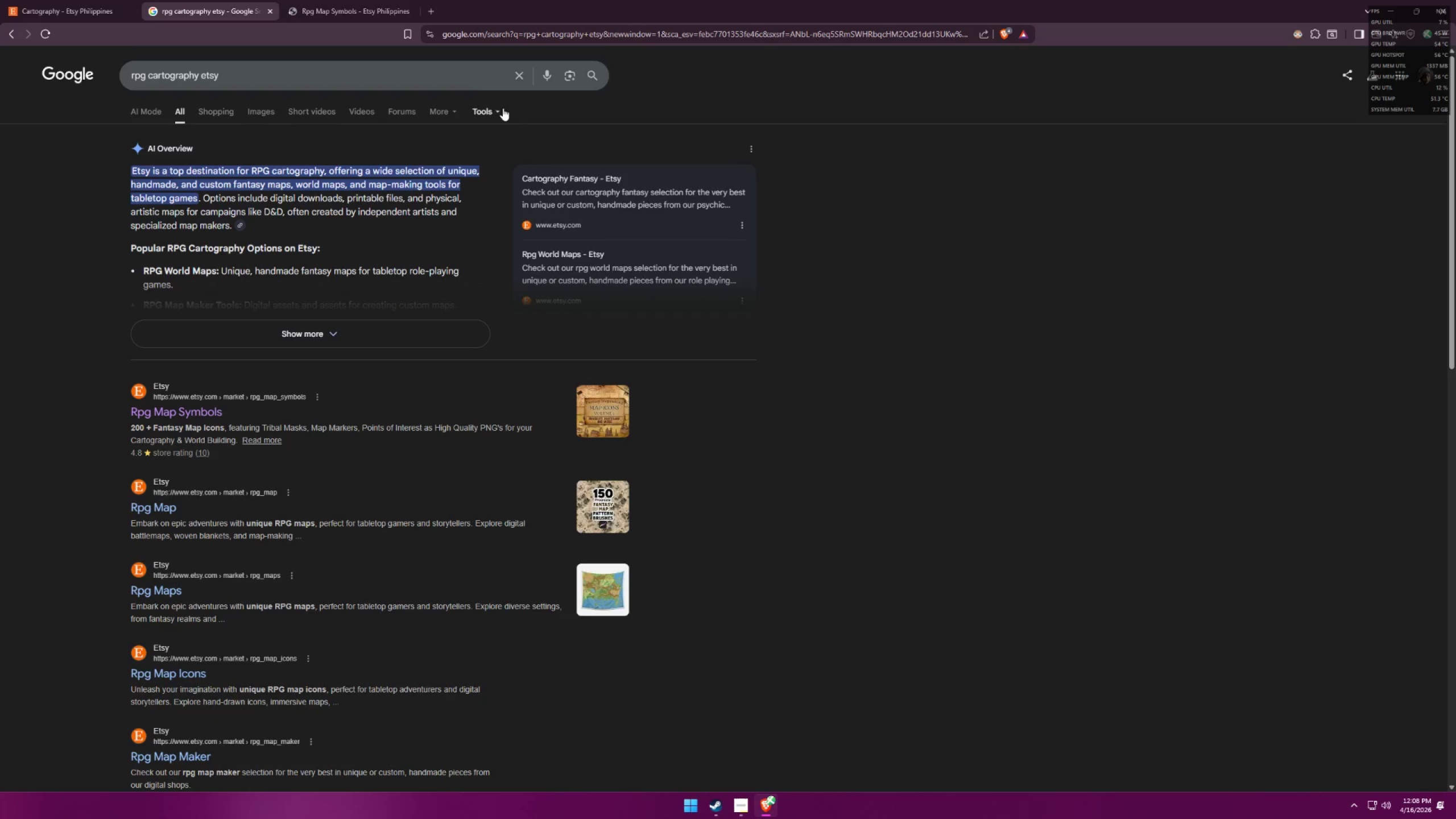 
left_click([435, 1])
 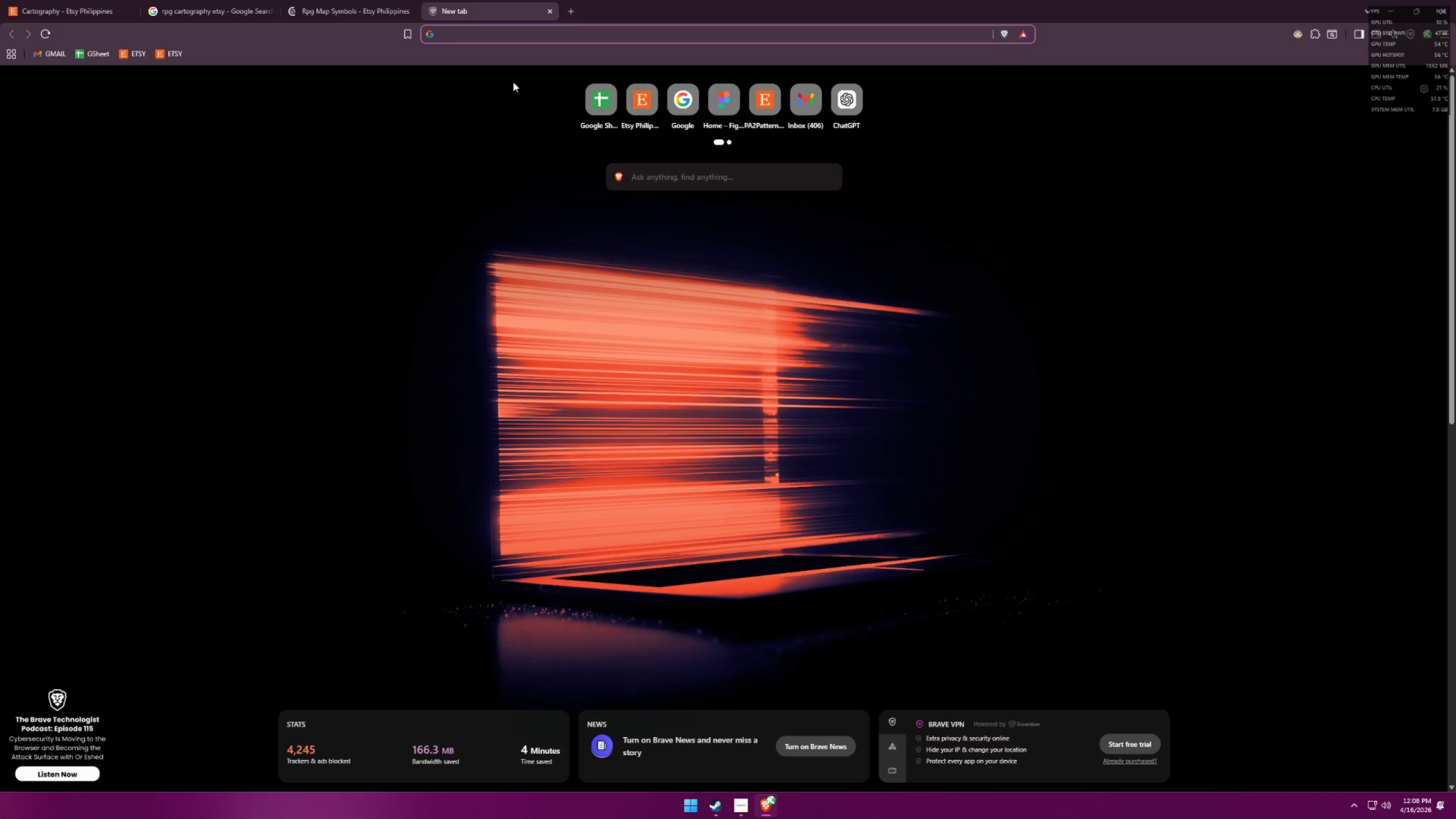 
type(doc)
key(Backspace)
key(Backspace)
 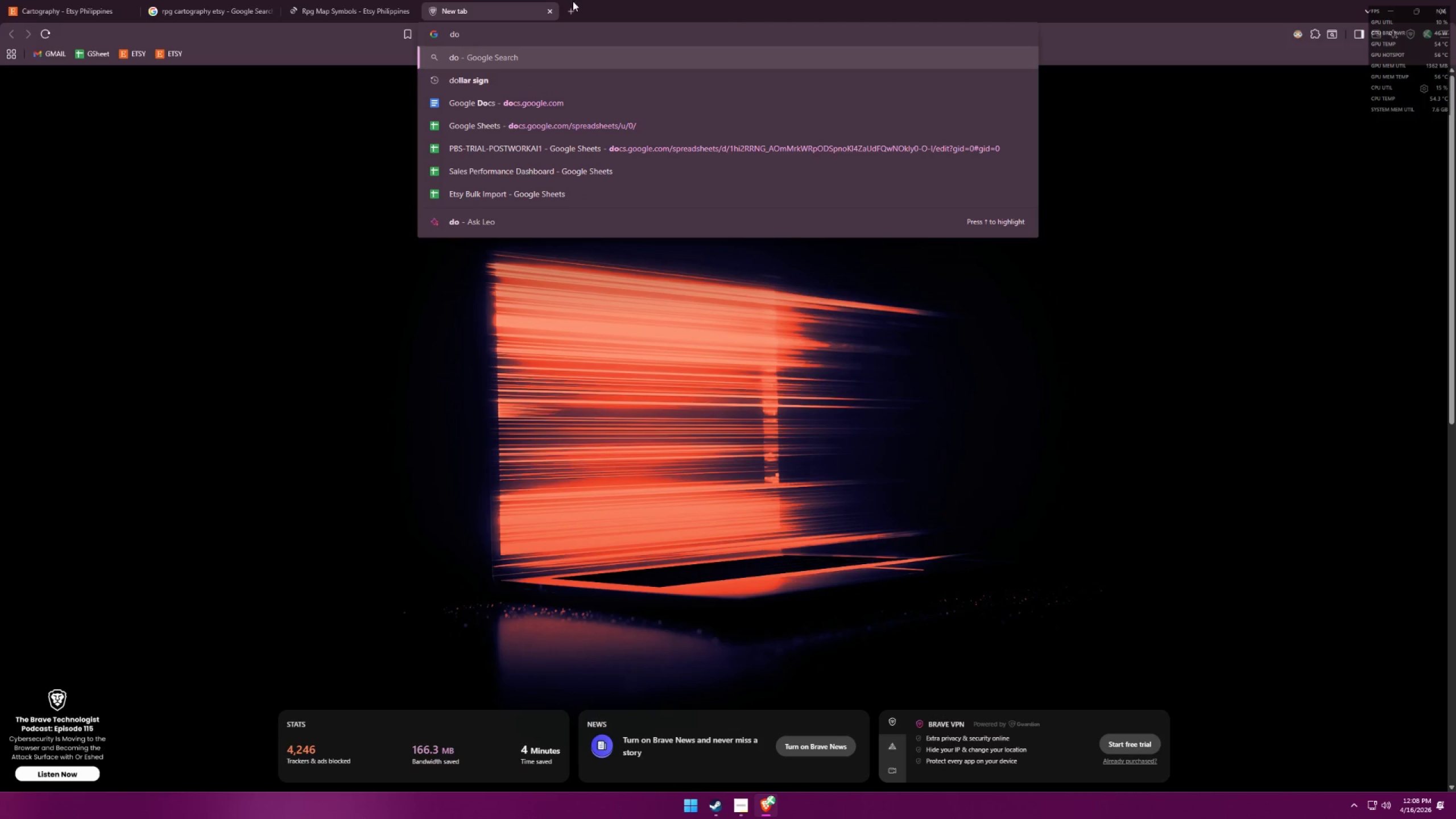 
left_click([593, 105])
 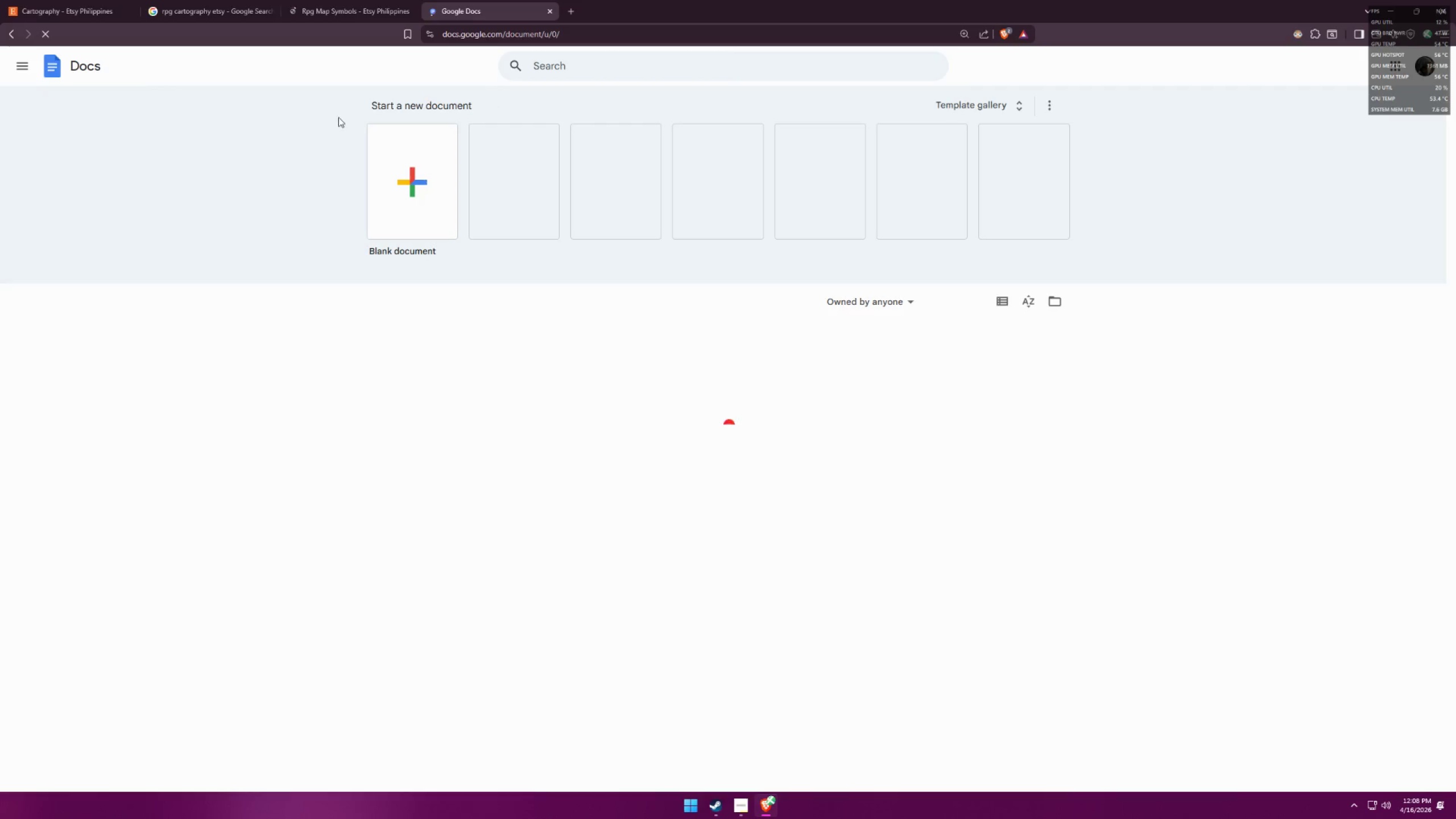 
left_click([387, 179])
 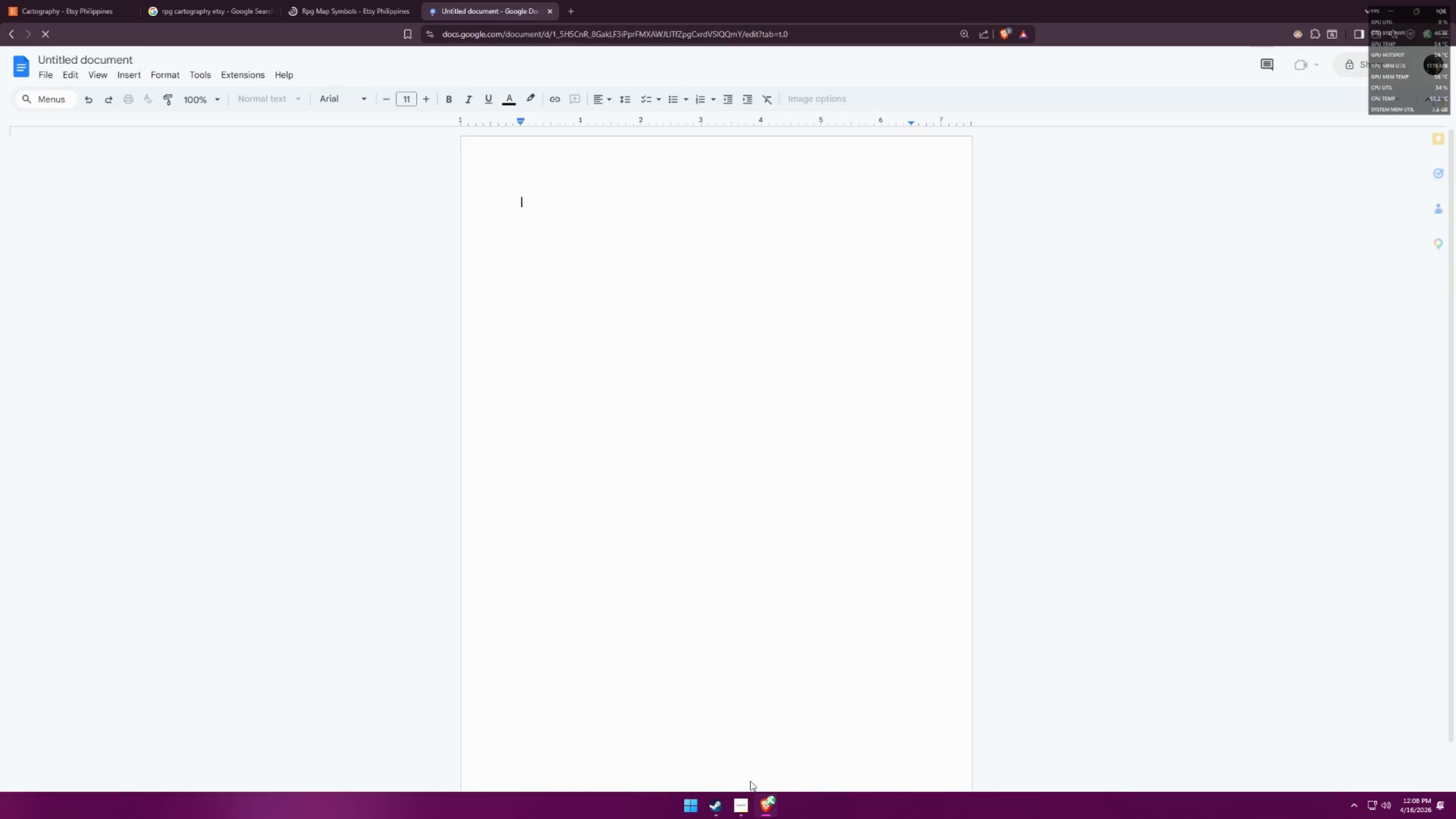 
left_click([739, 805])